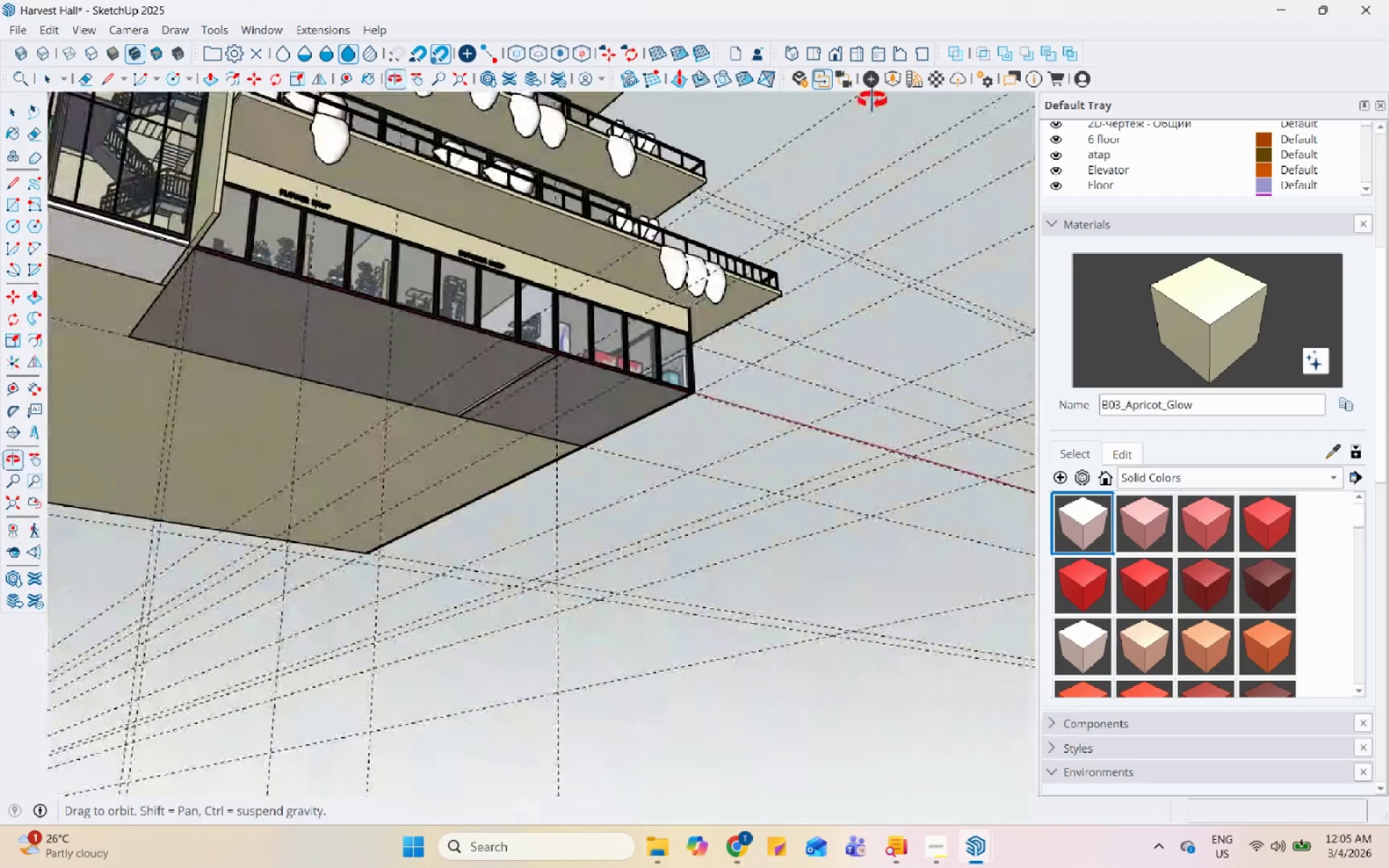 
left_click([734, 371])
 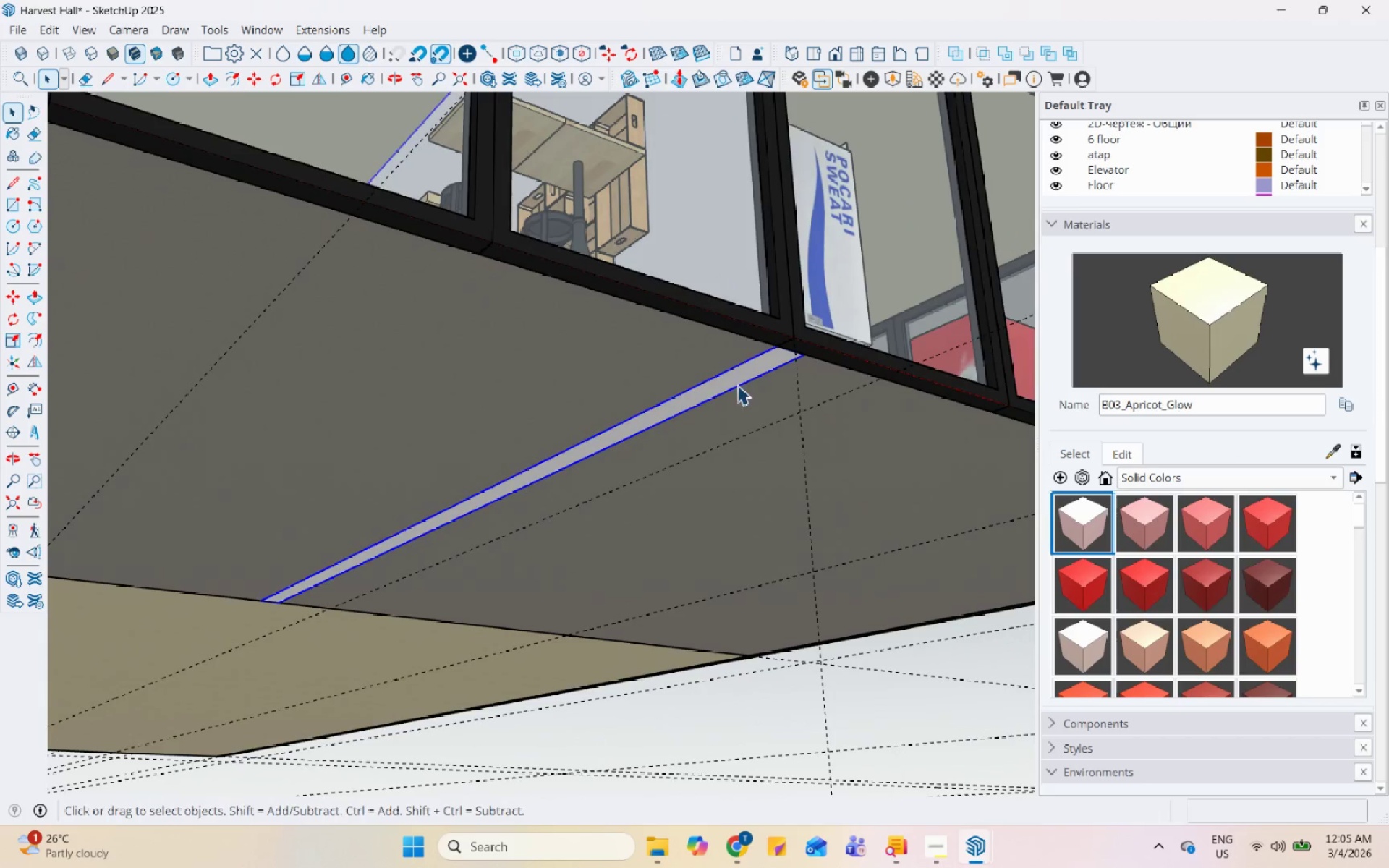 
scroll: coordinate [407, 289], scroll_direction: up, amount: 81.0
 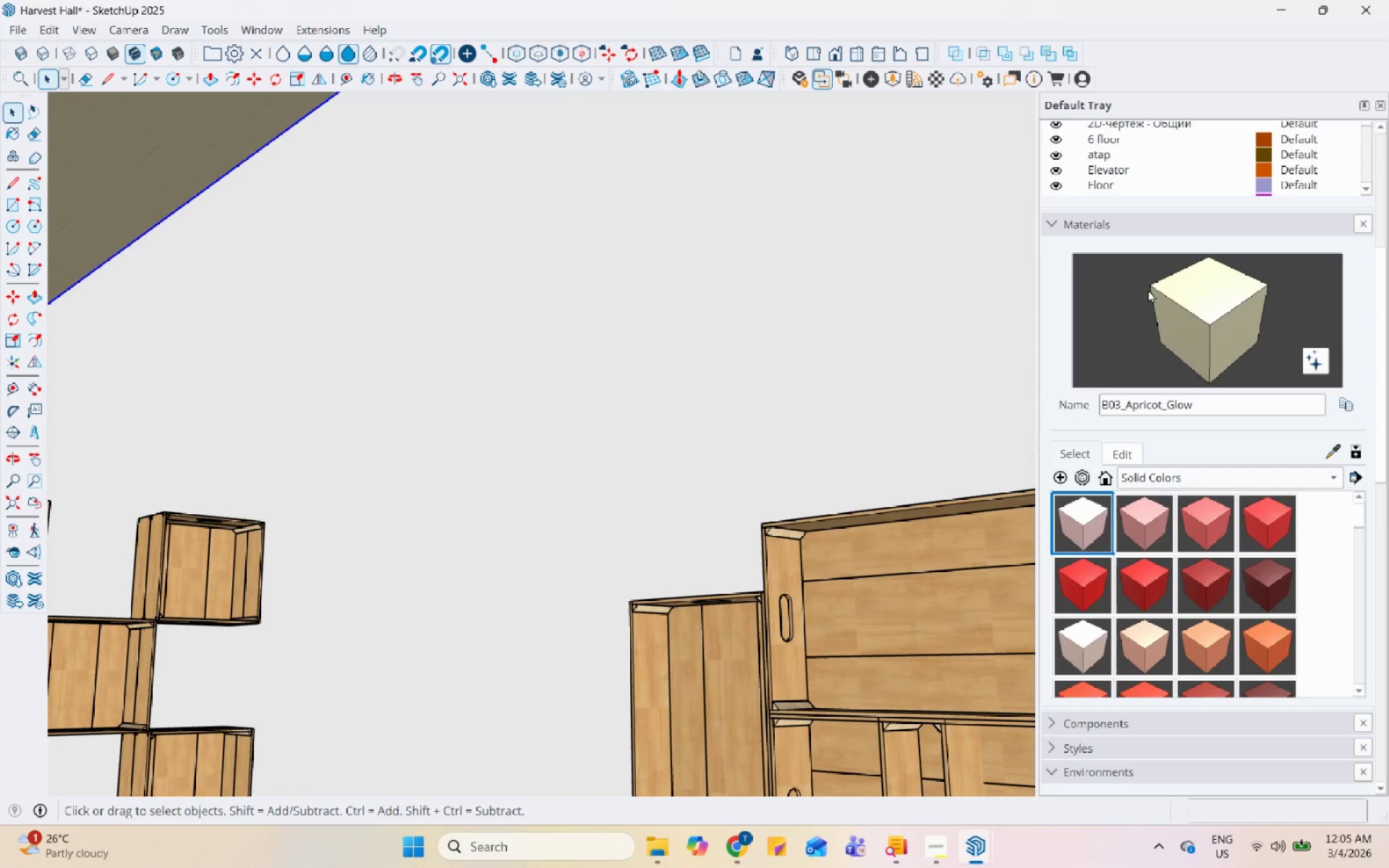 
left_click_drag(start_coordinate=[1210, 289], to_coordinate=[1207, 288])
 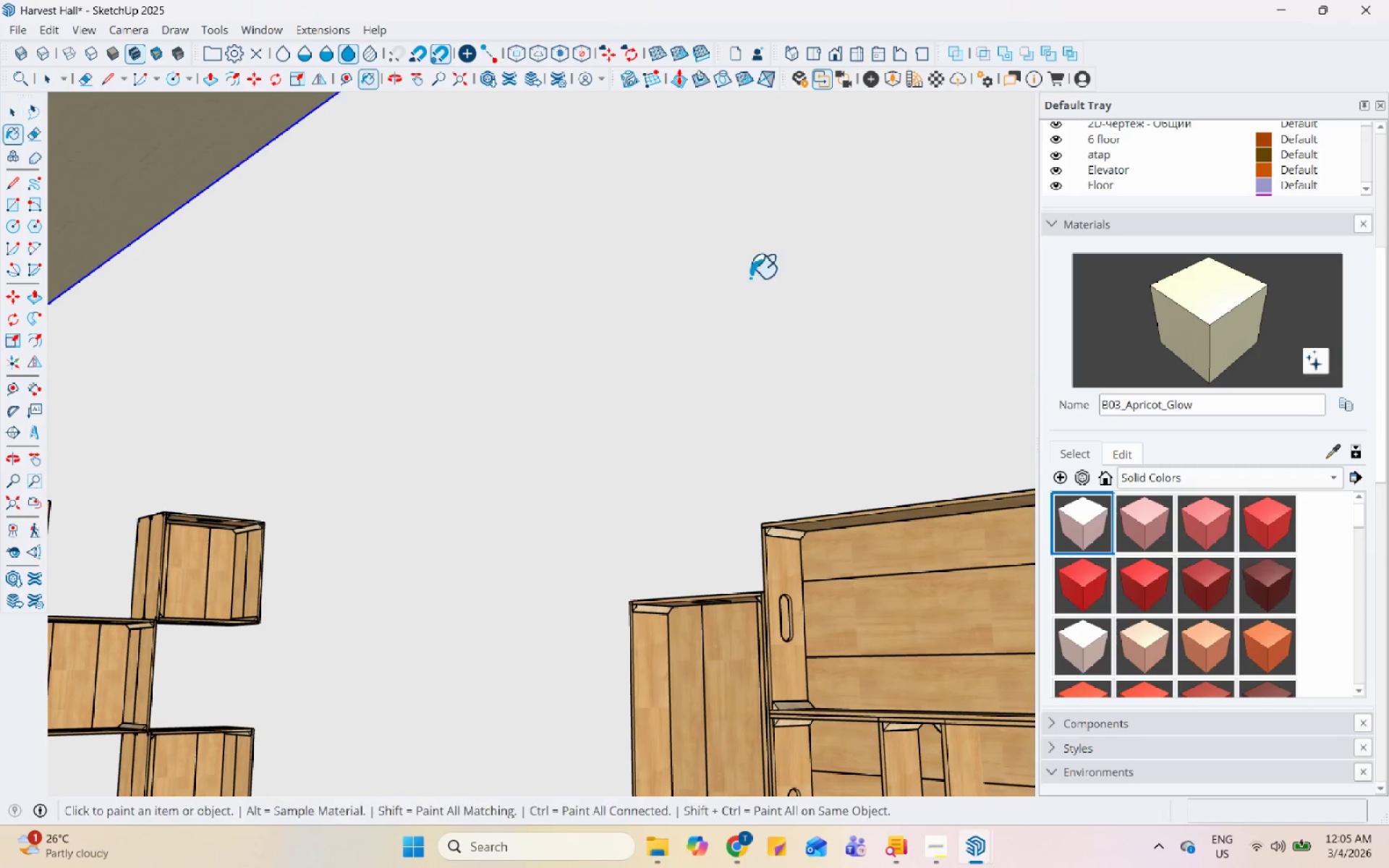 
double_click([676, 268])
 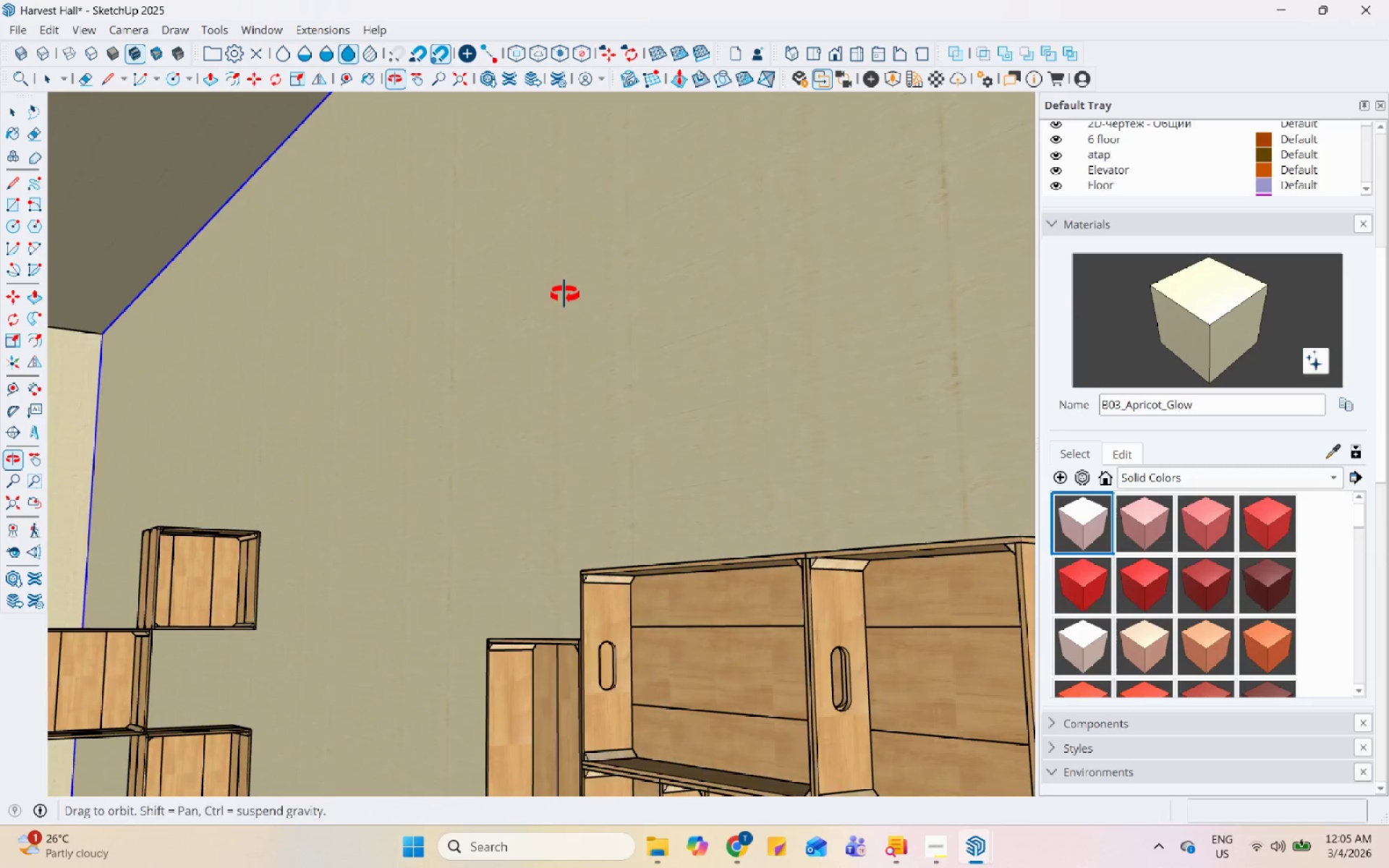 
key(Space)
 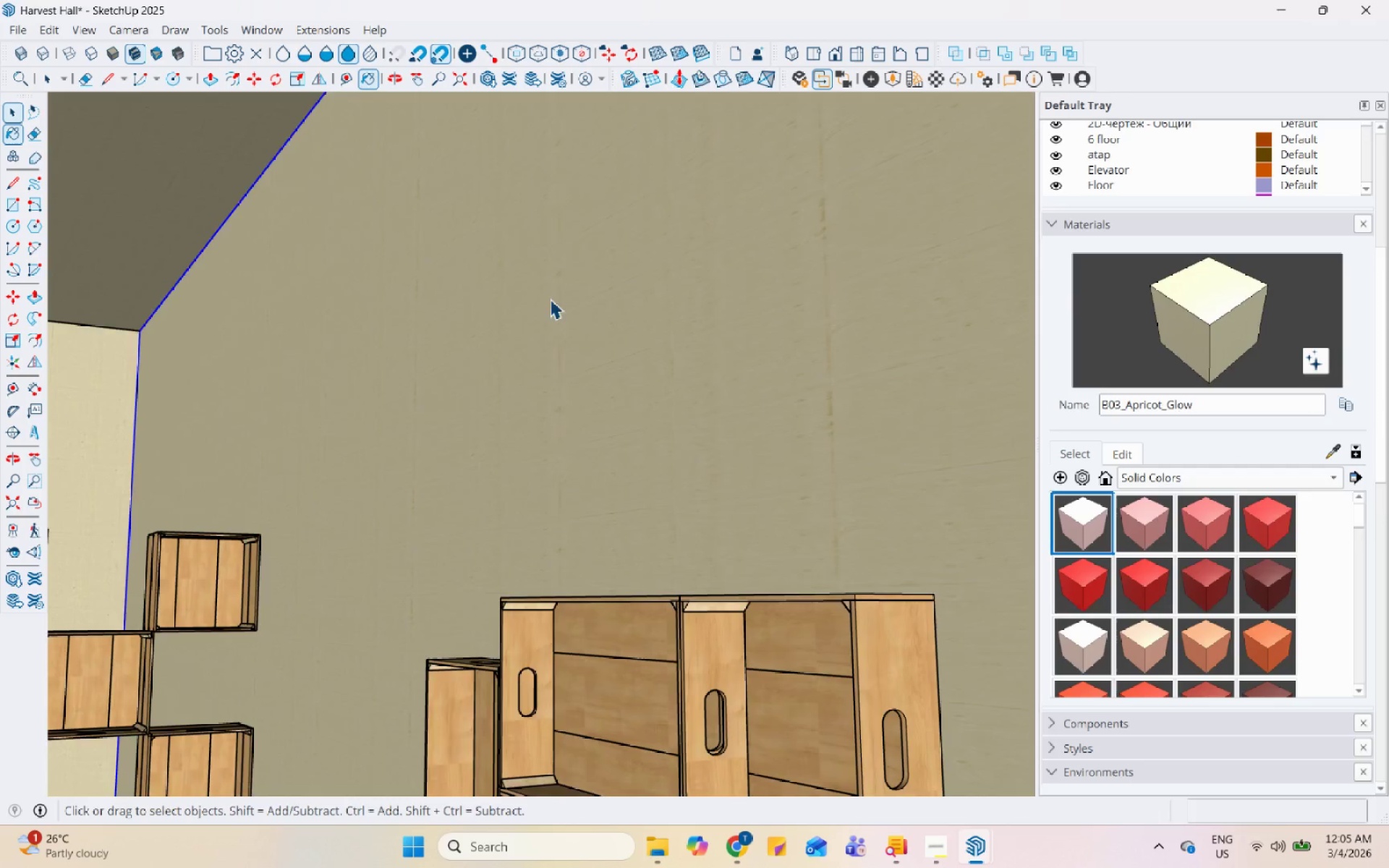 
key(Escape)
 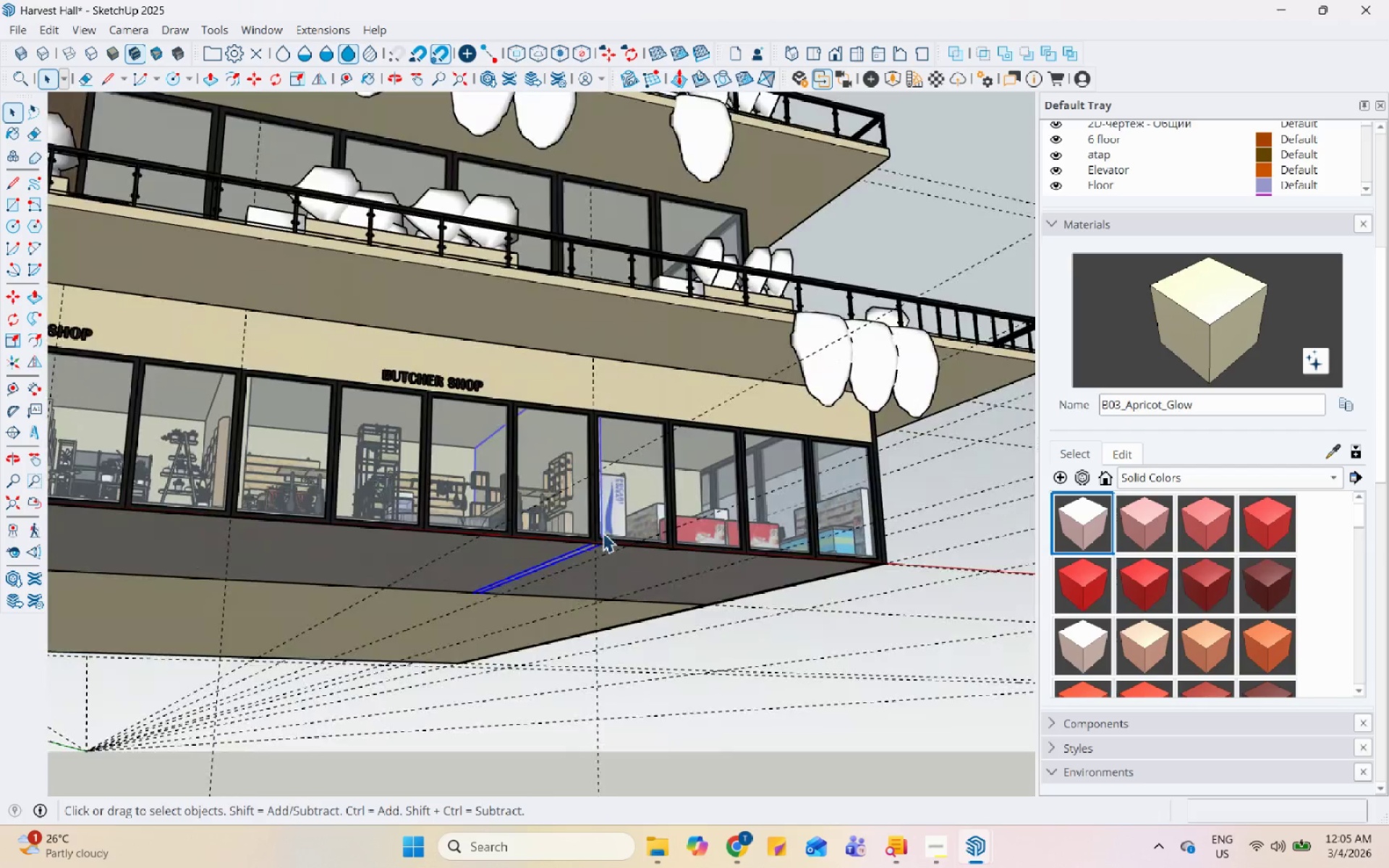 
scroll: coordinate [624, 589], scroll_direction: down, amount: 59.0
 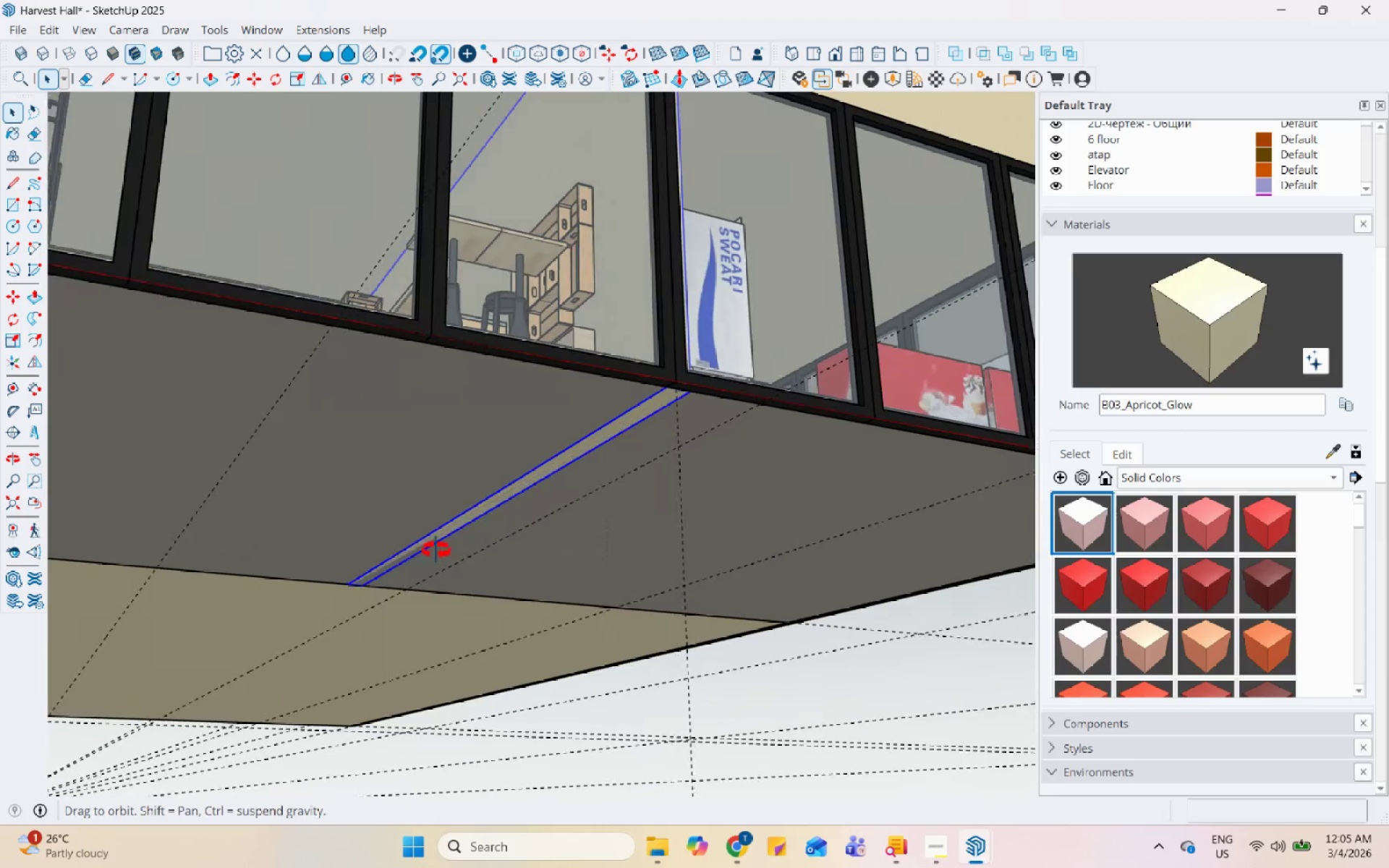 
scroll: coordinate [455, 532], scroll_direction: up, amount: 3.0
 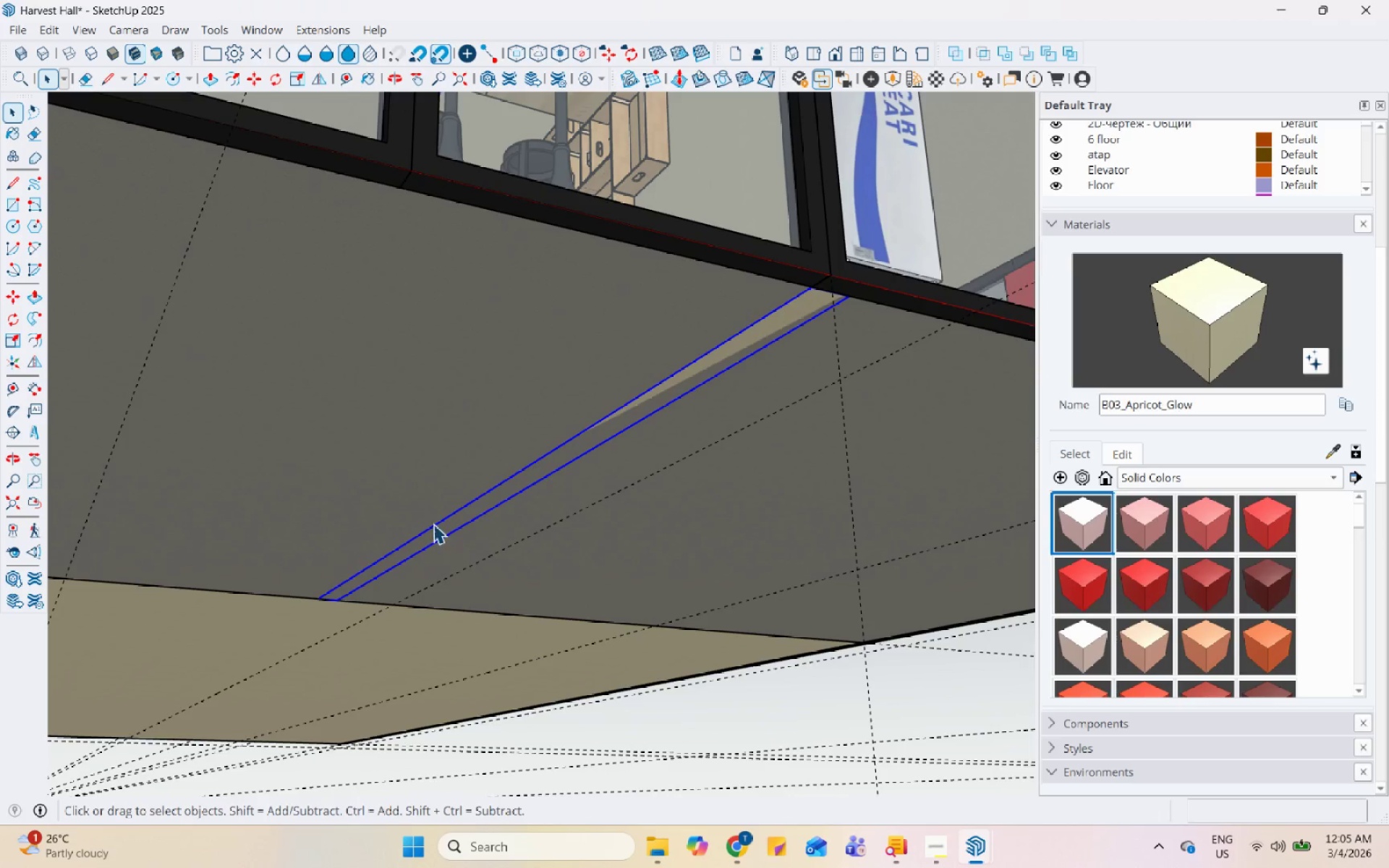 
key(S)
 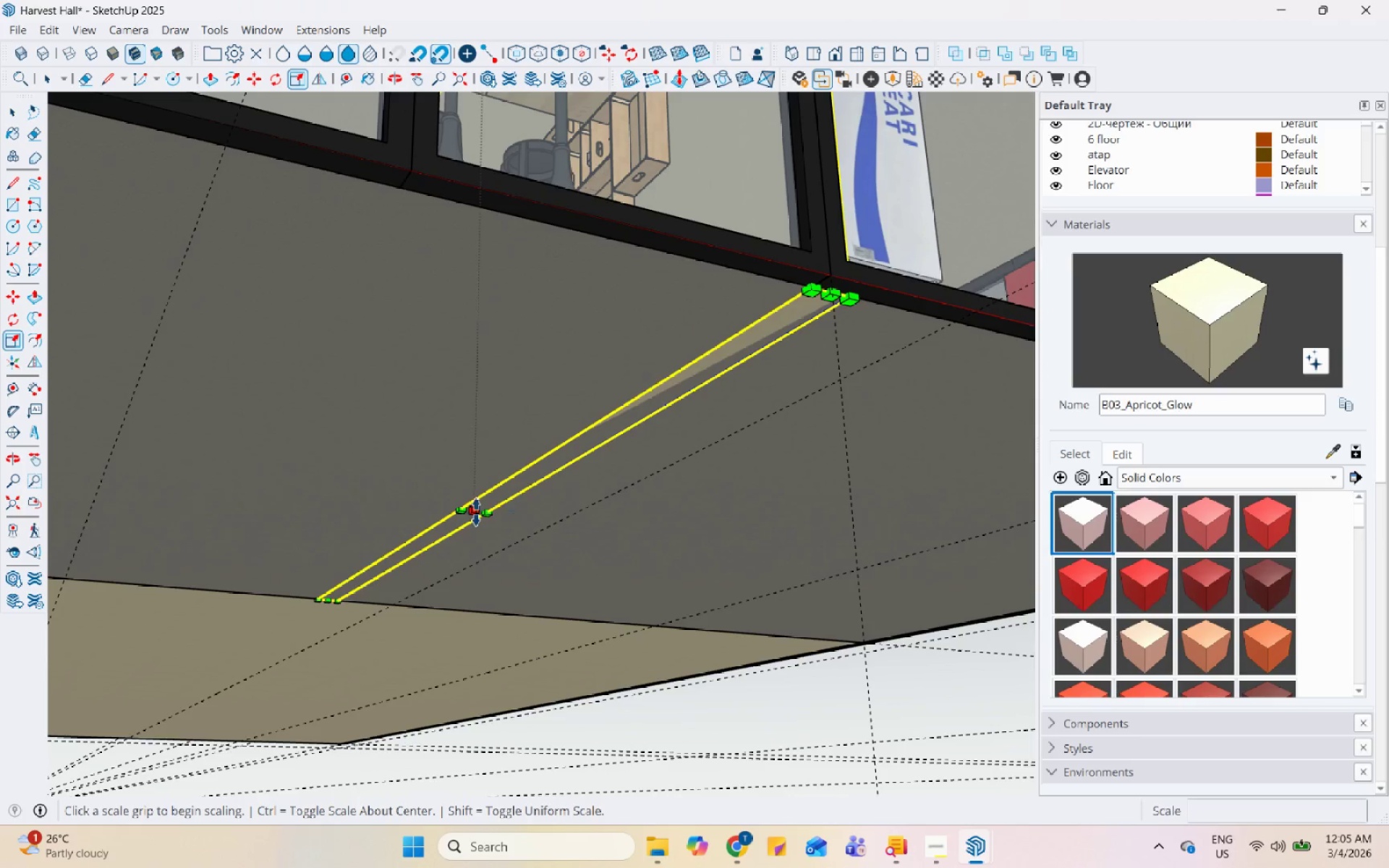 
left_click([472, 512])
 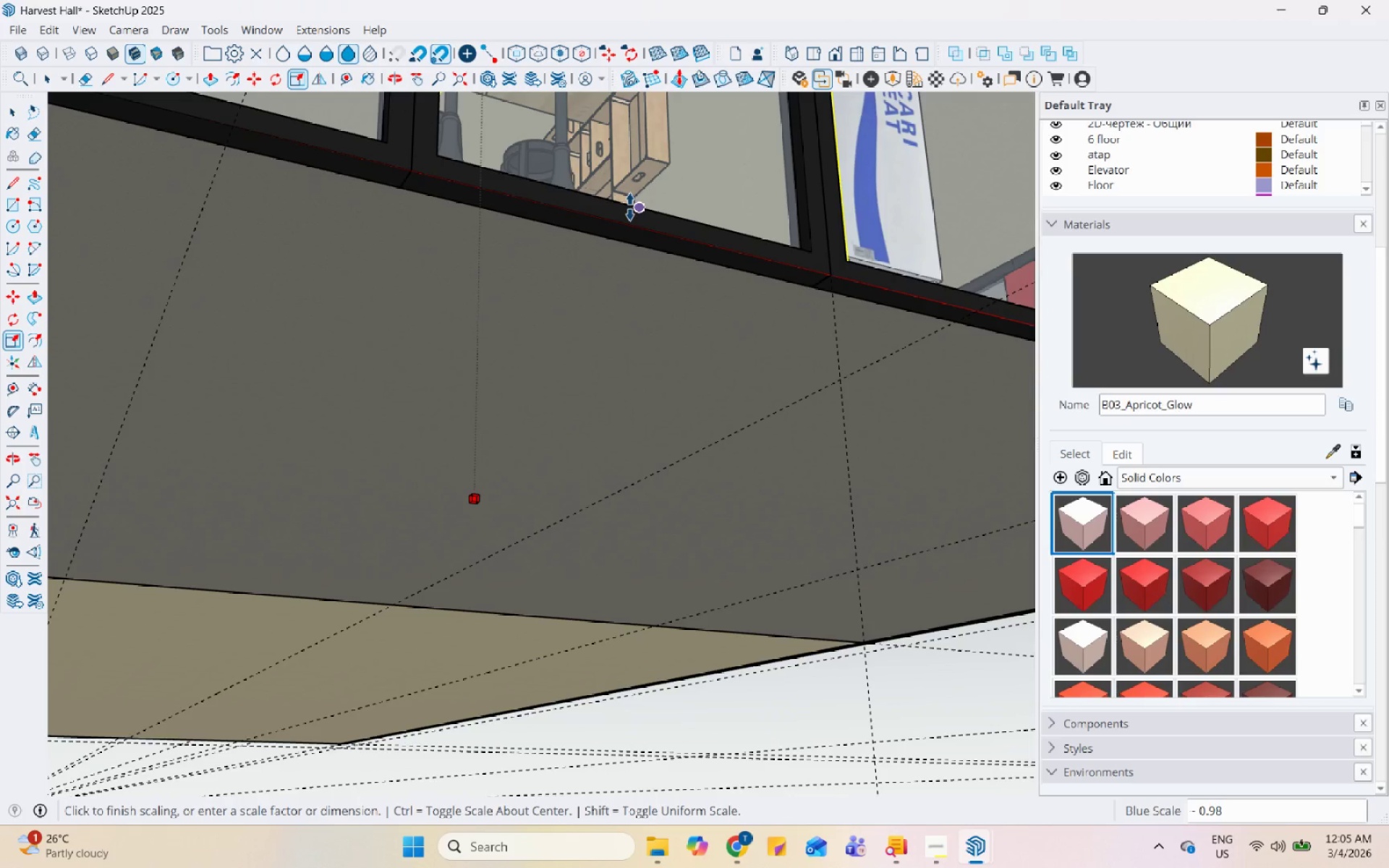 
key(Space)
 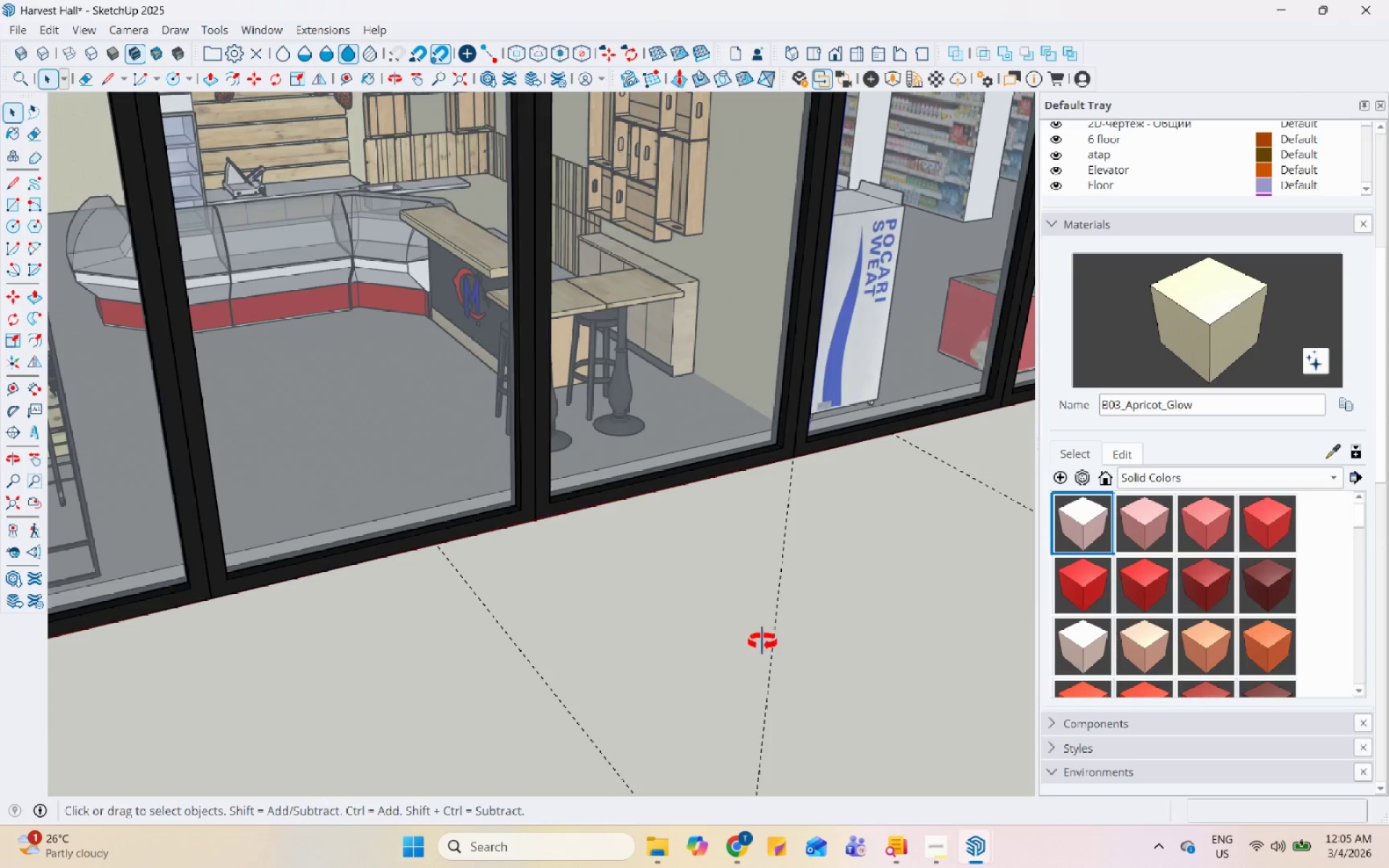 
key(Escape)
 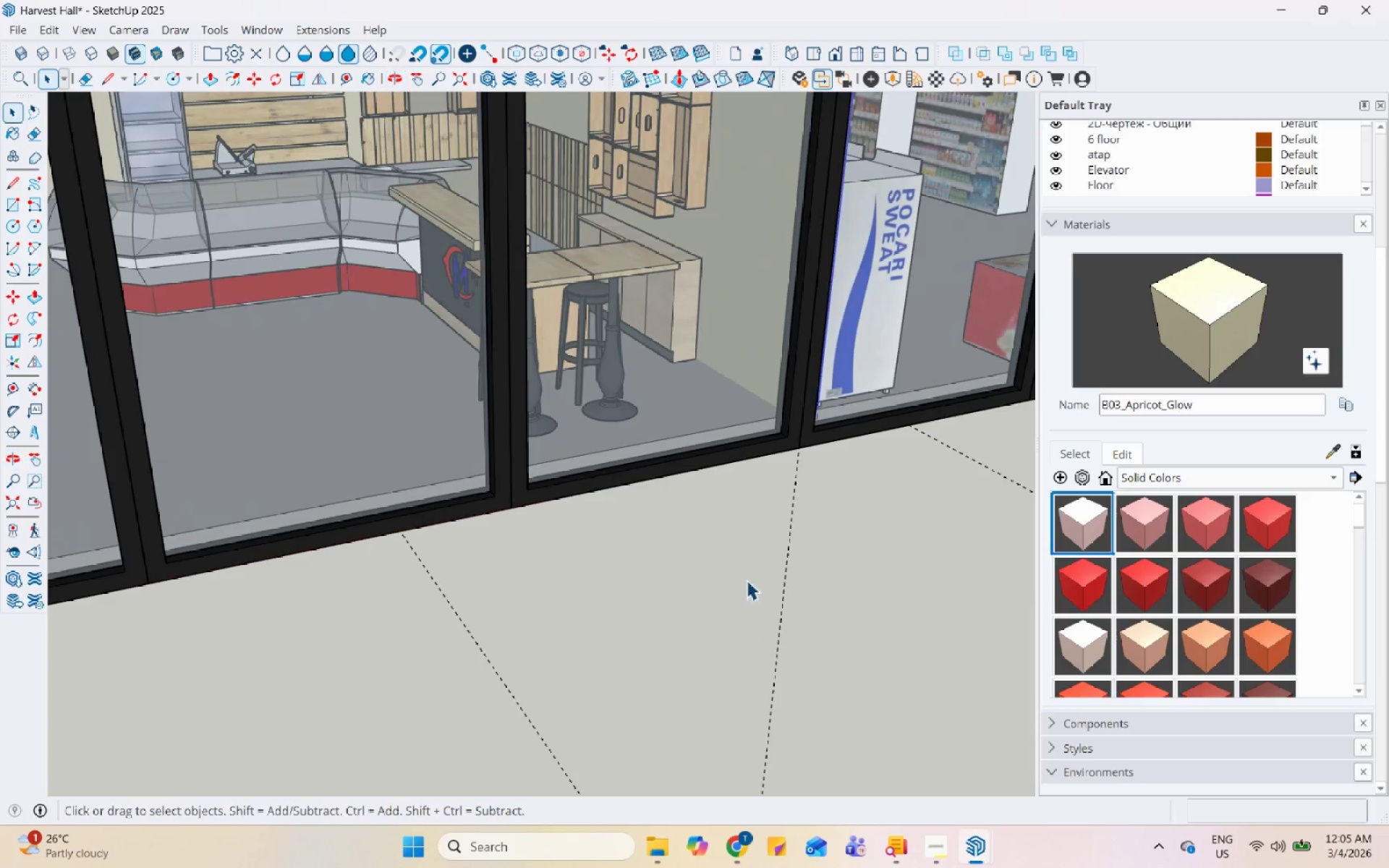 
key(Escape)
 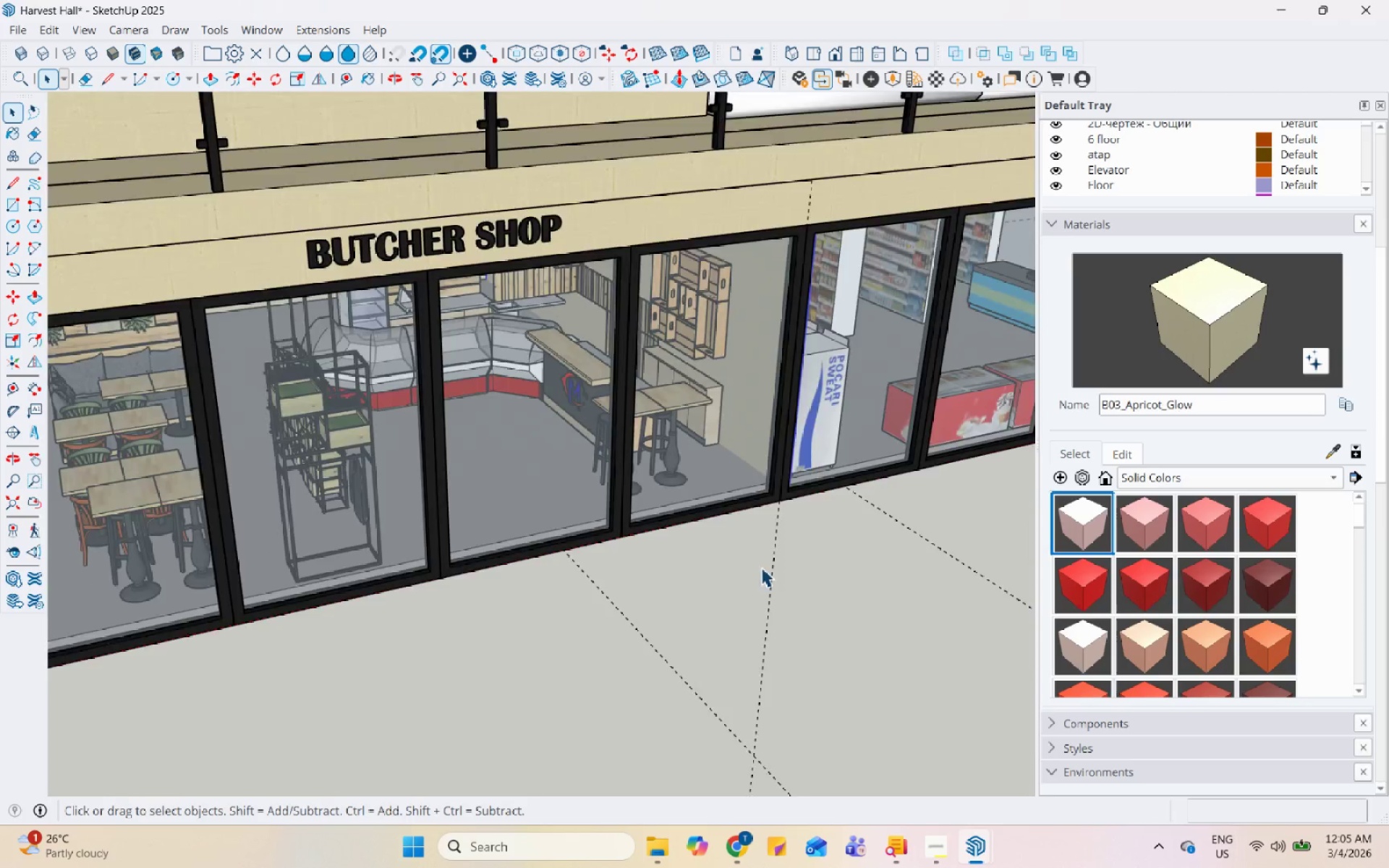 
middle_click([743, 609])
 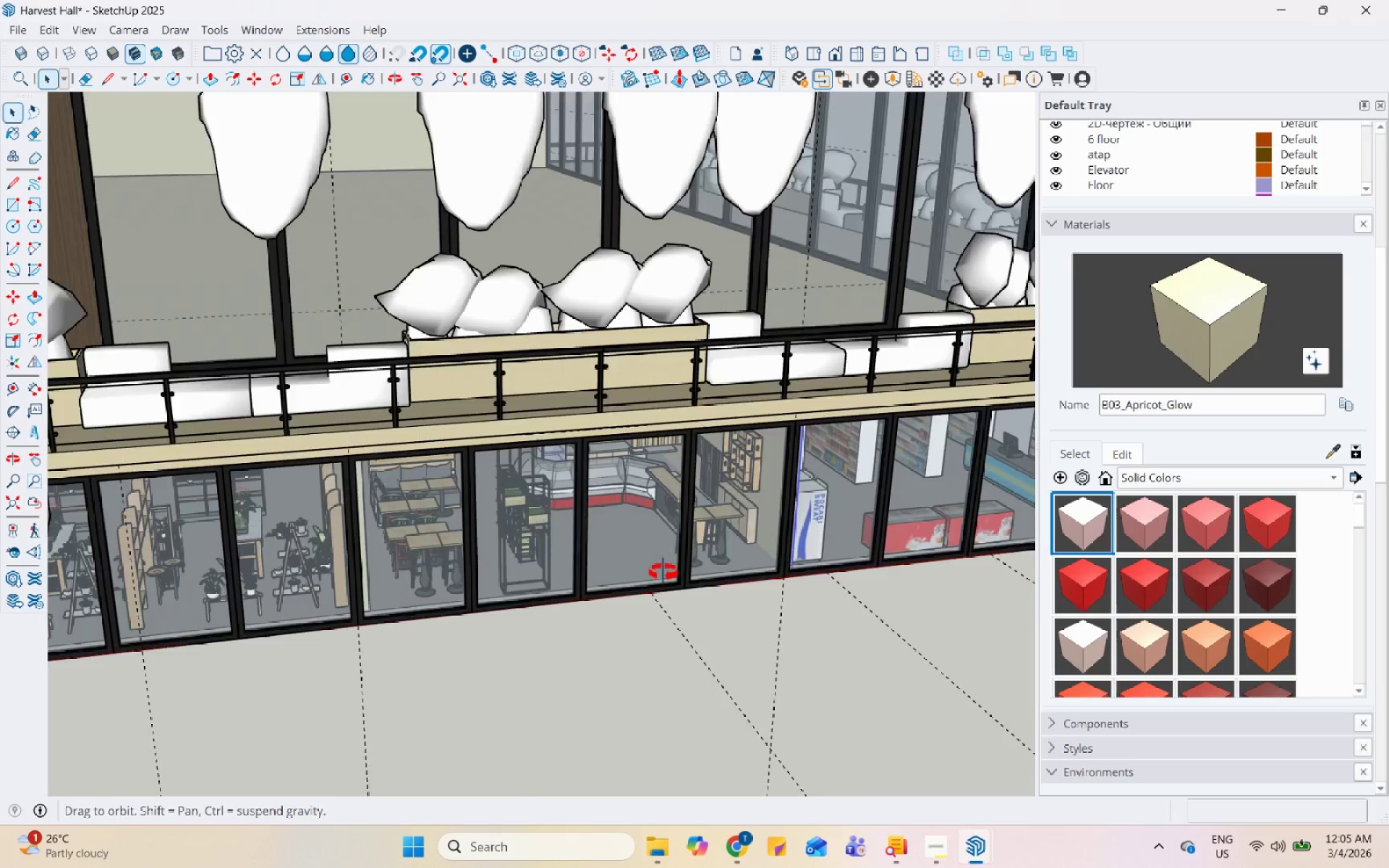 
scroll: coordinate [743, 609], scroll_direction: down, amount: 22.0
 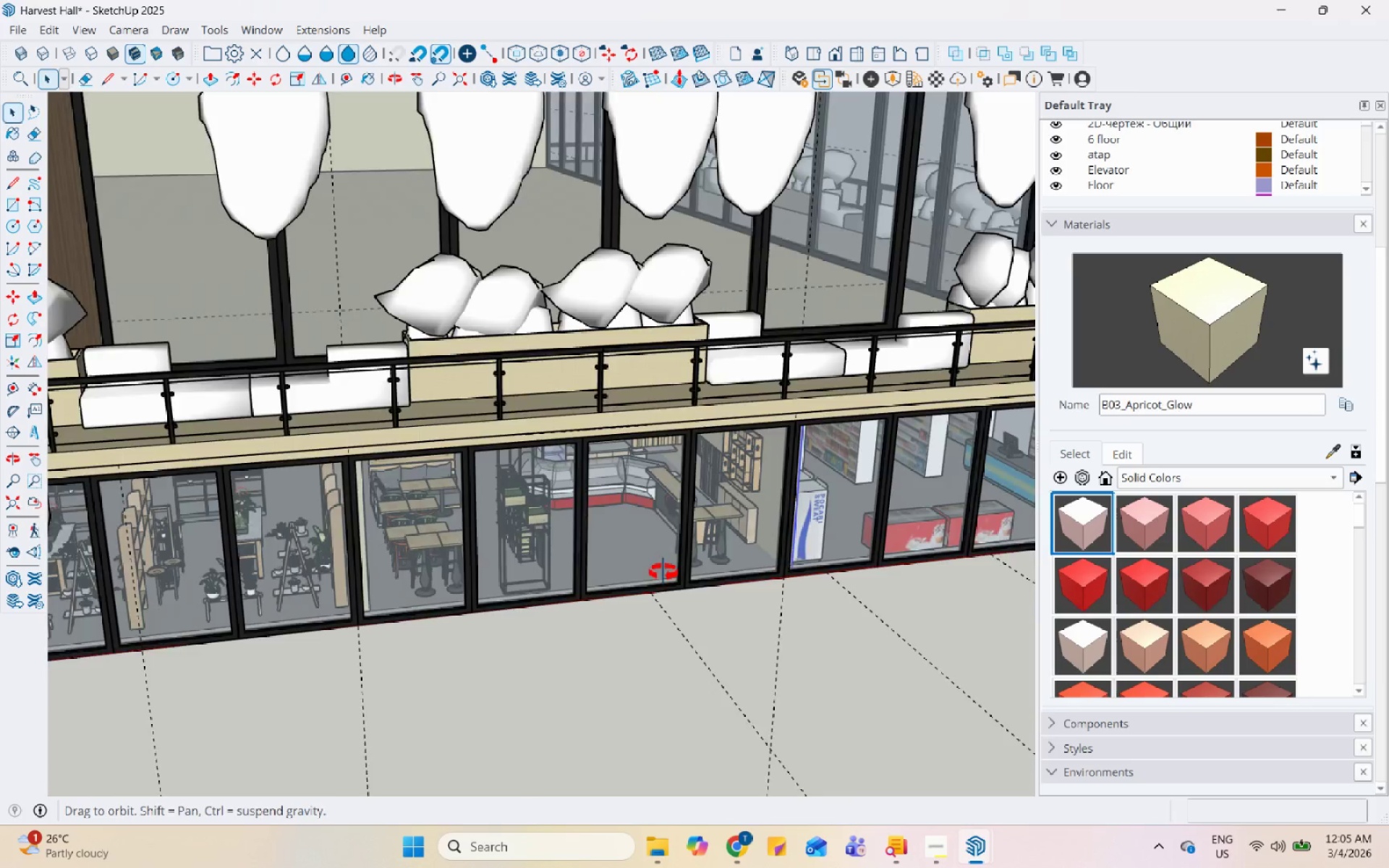 
key(Space)
 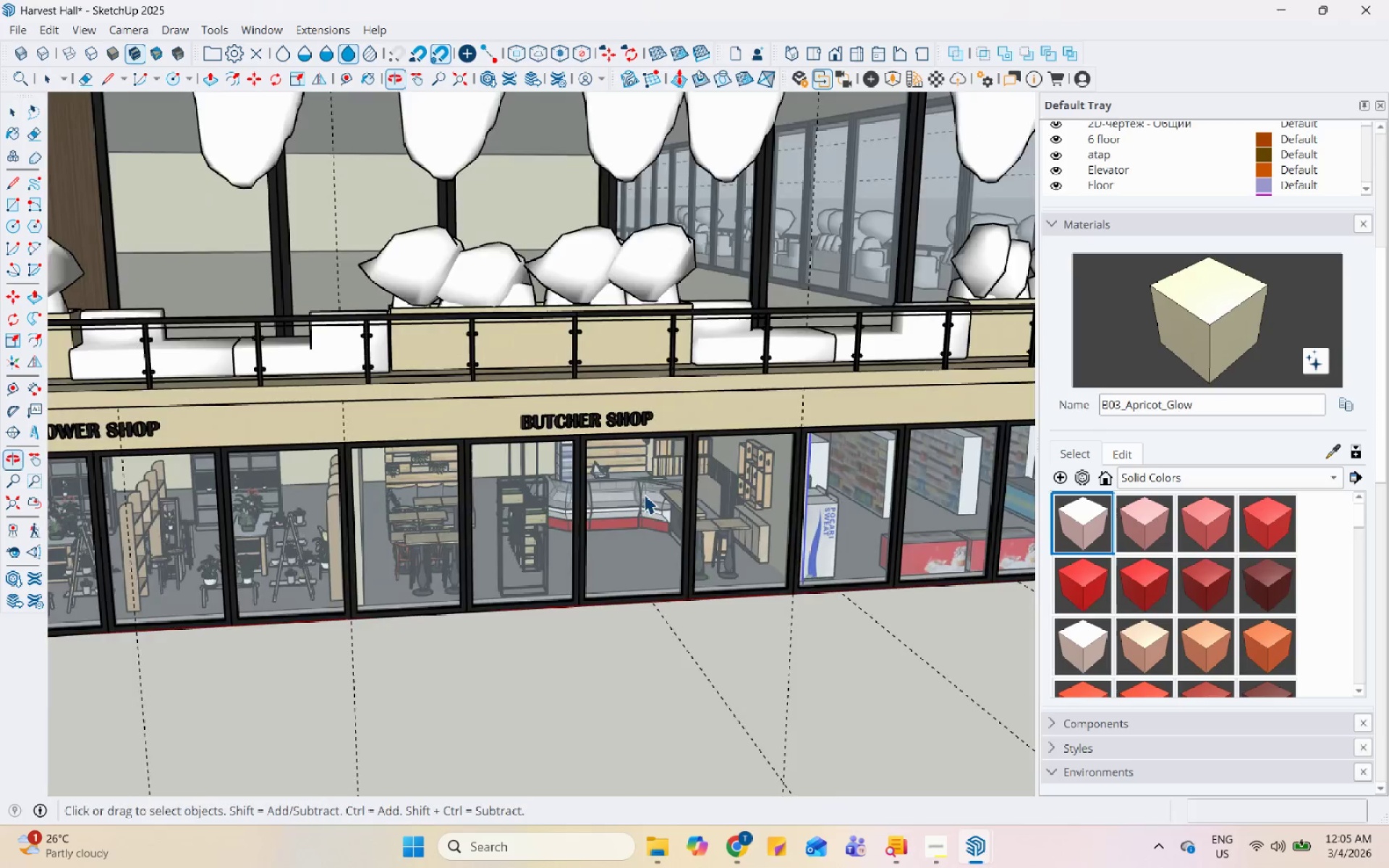 
scroll: coordinate [737, 602], scroll_direction: down, amount: 13.0
 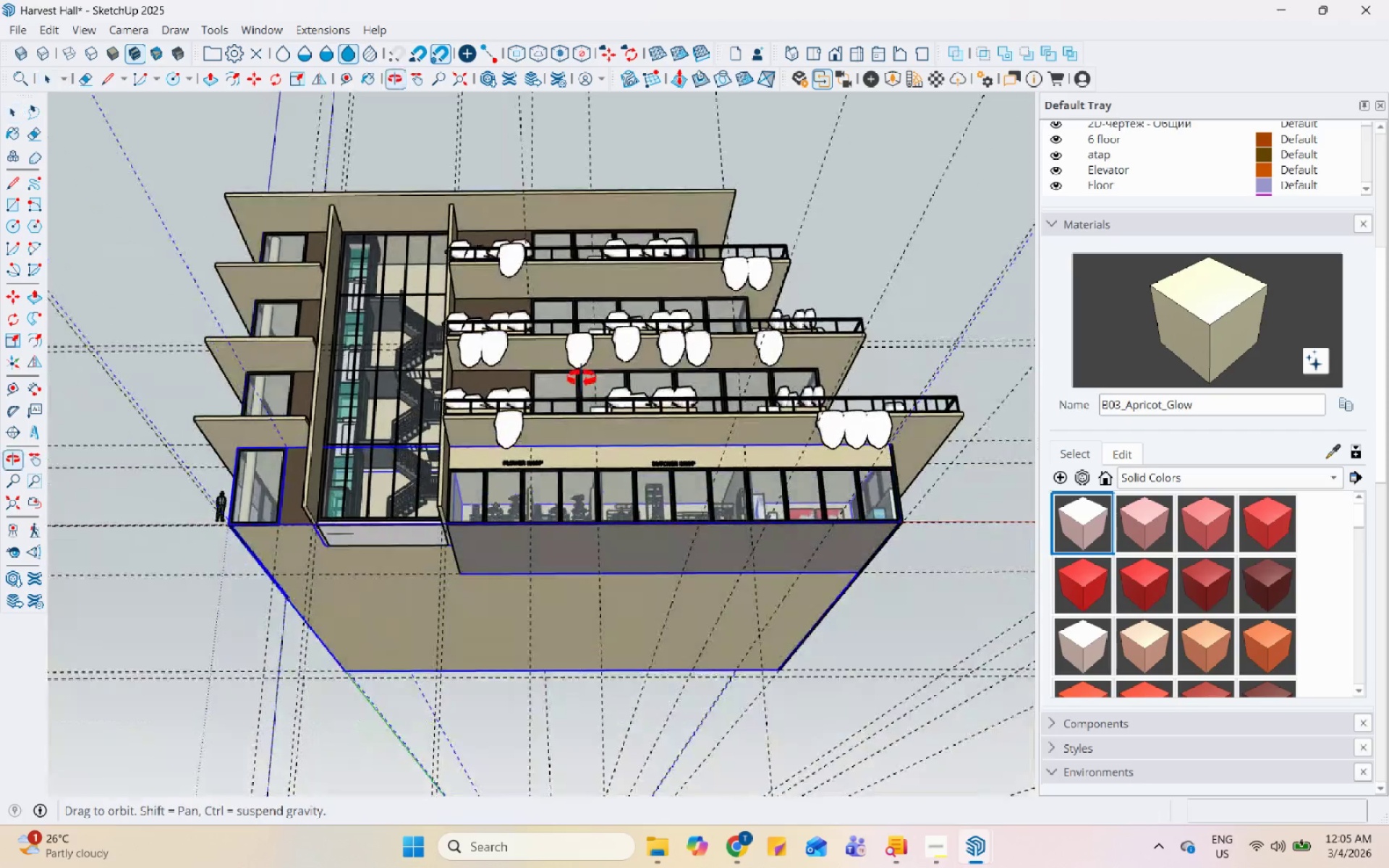 
left_click([395, 510])
 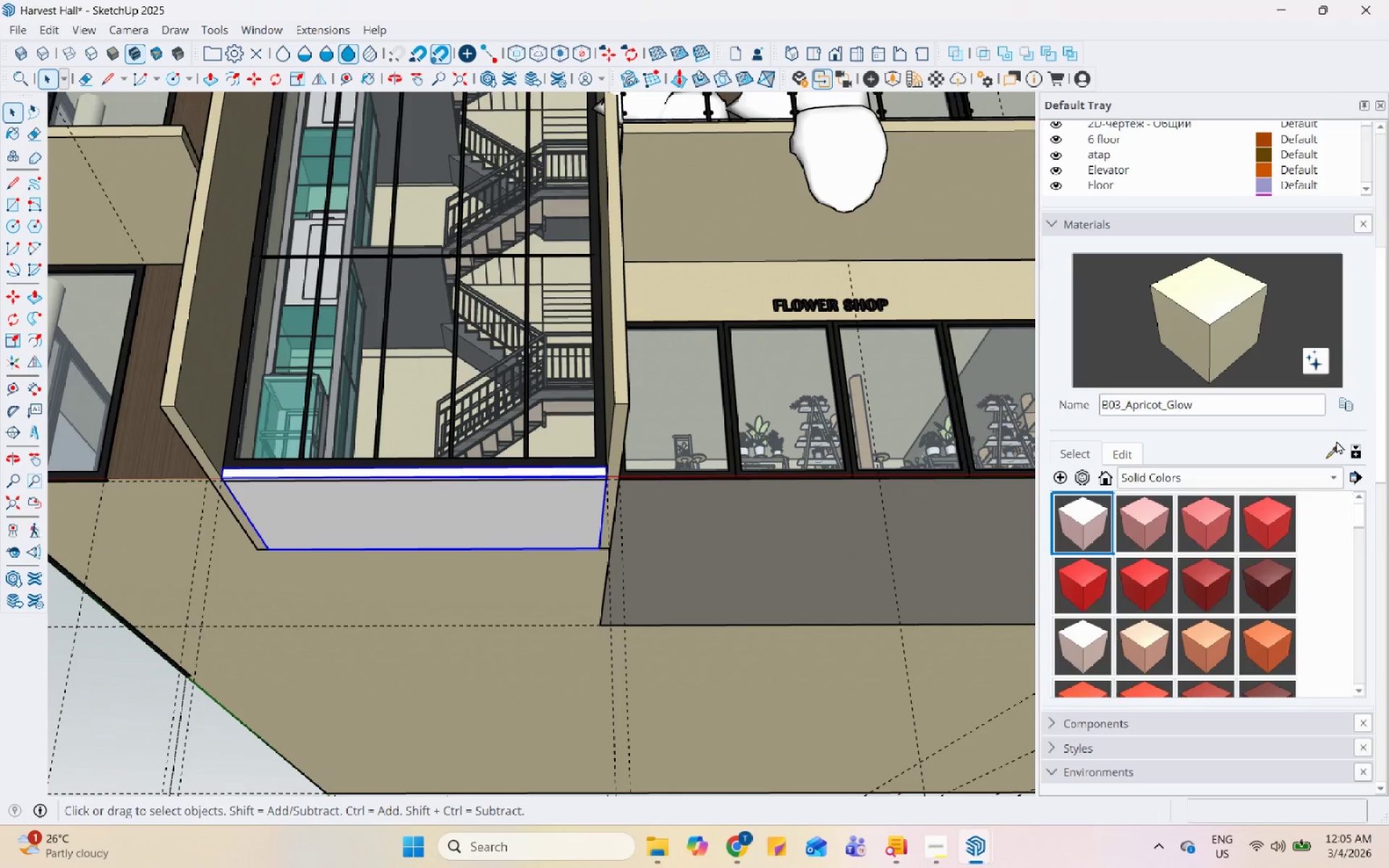 
scroll: coordinate [386, 519], scroll_direction: up, amount: 10.0
 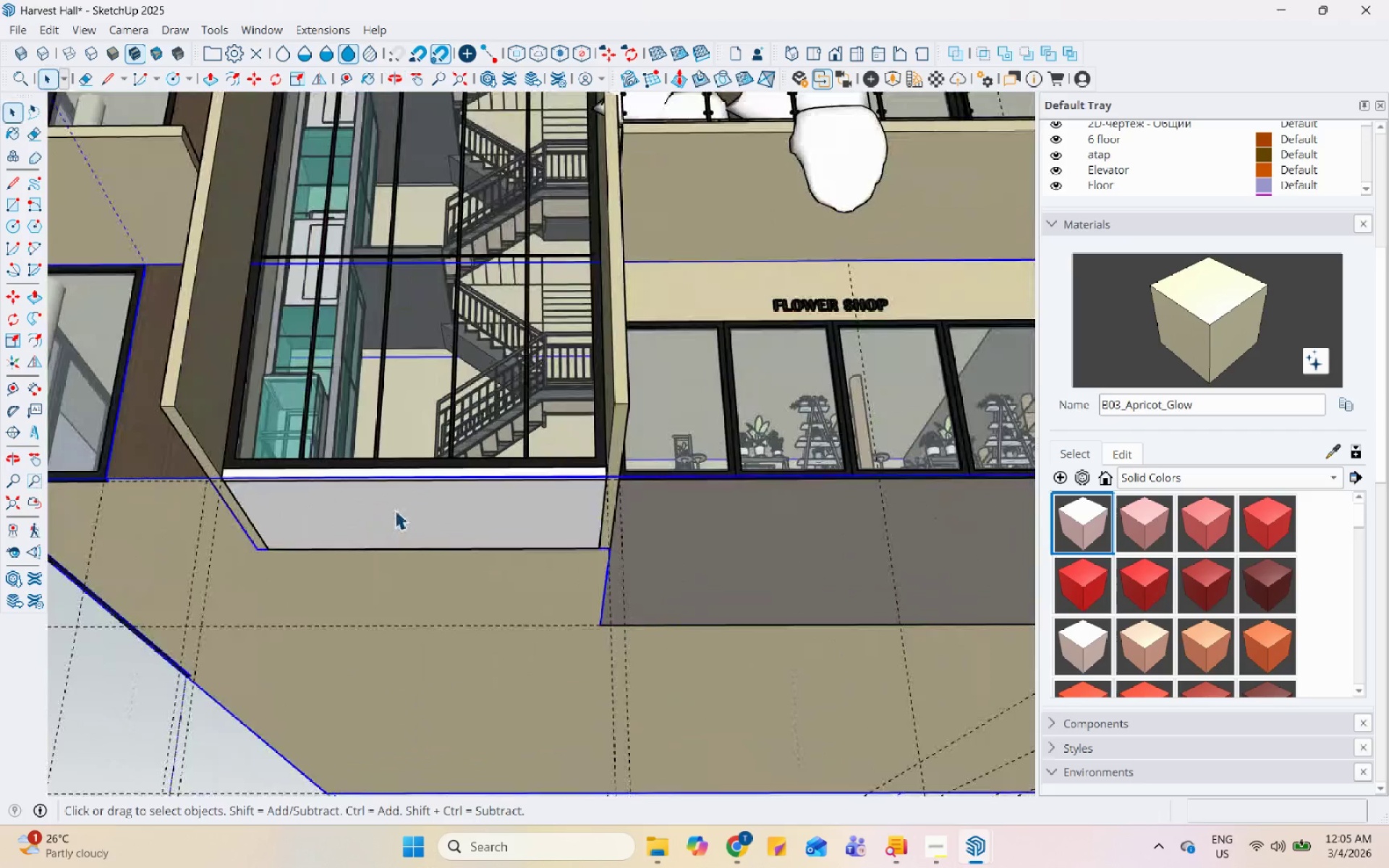 
double_click([773, 576])
 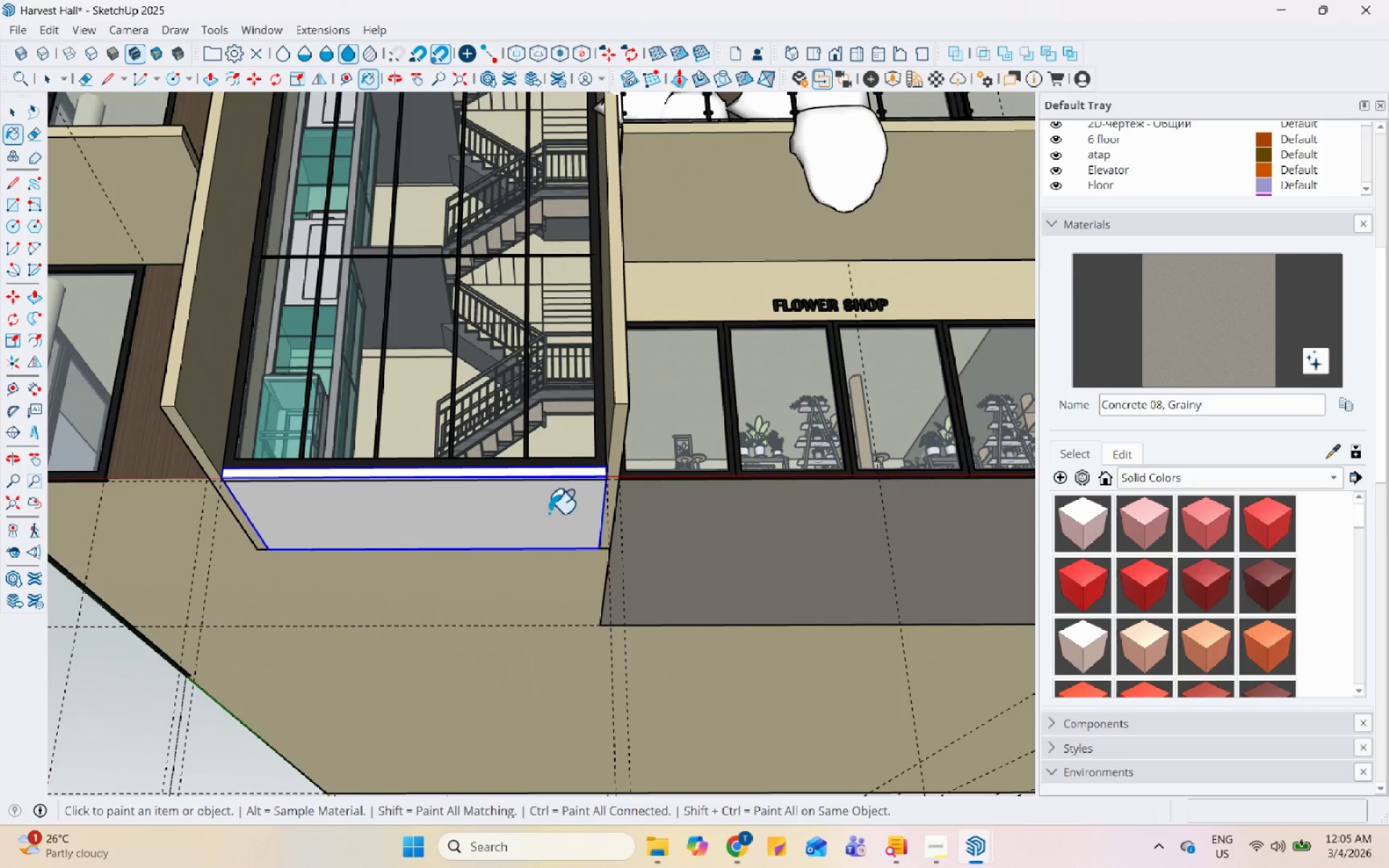 
triple_click([532, 512])
 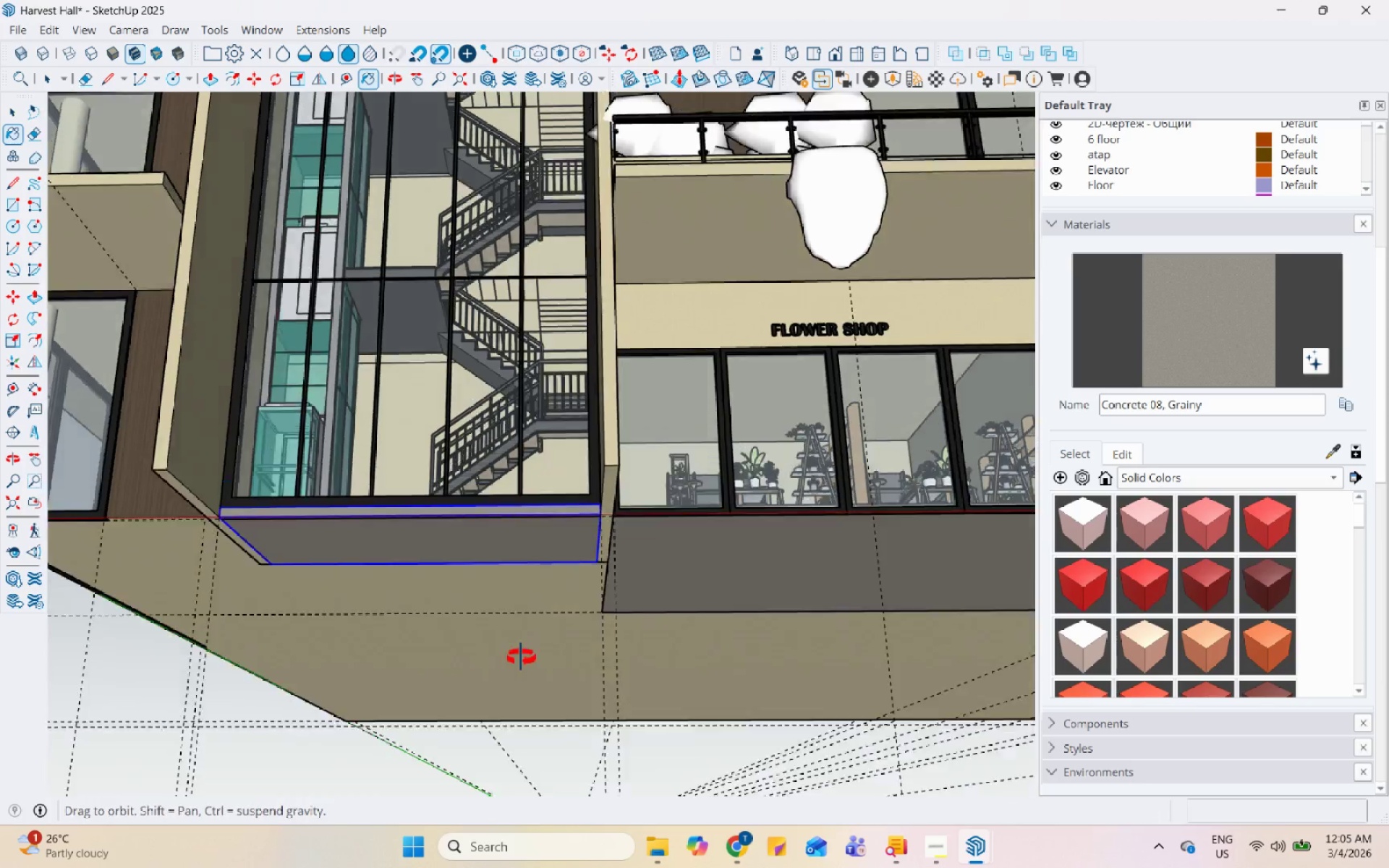 
key(Space)
 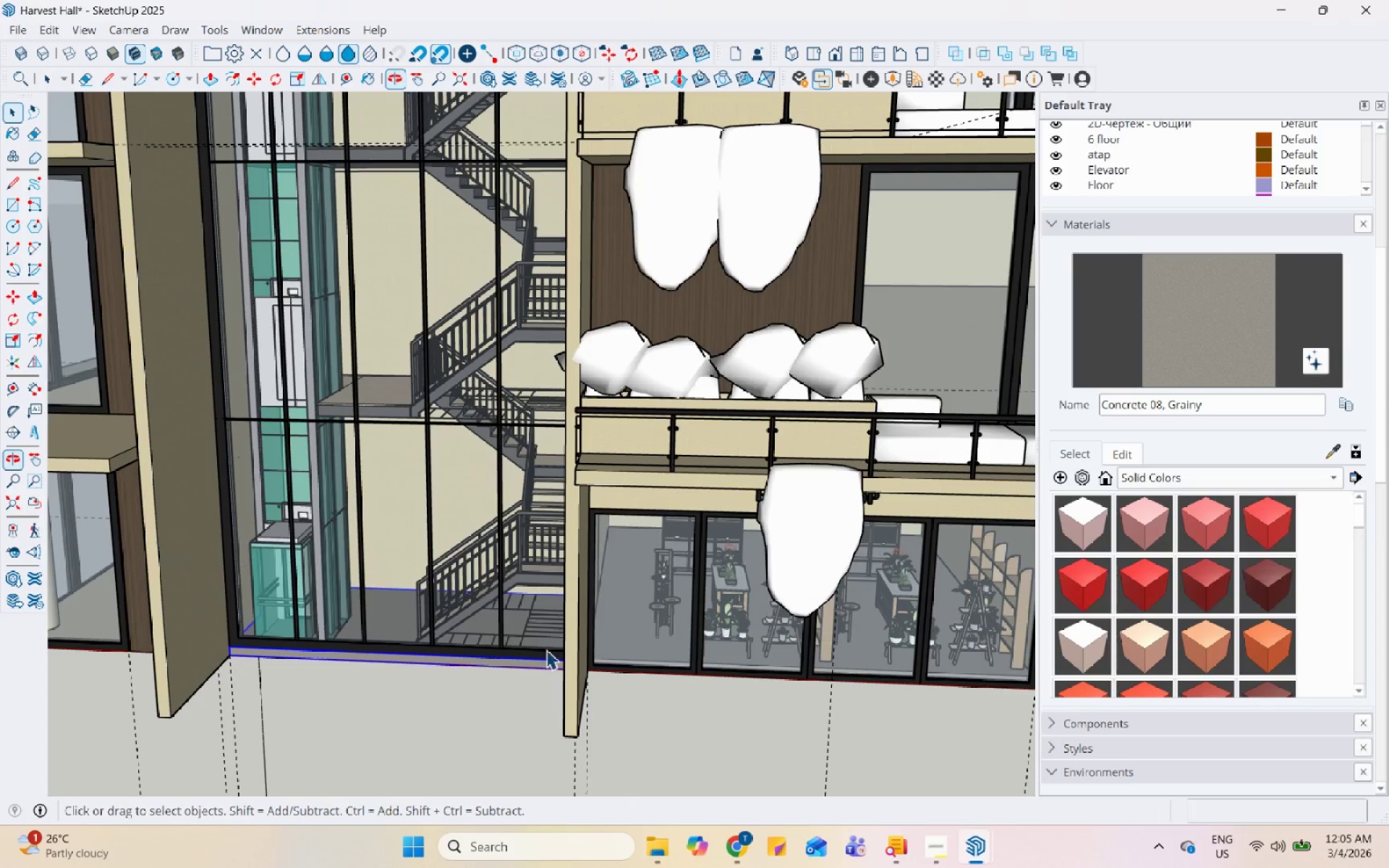 
key(Escape)
 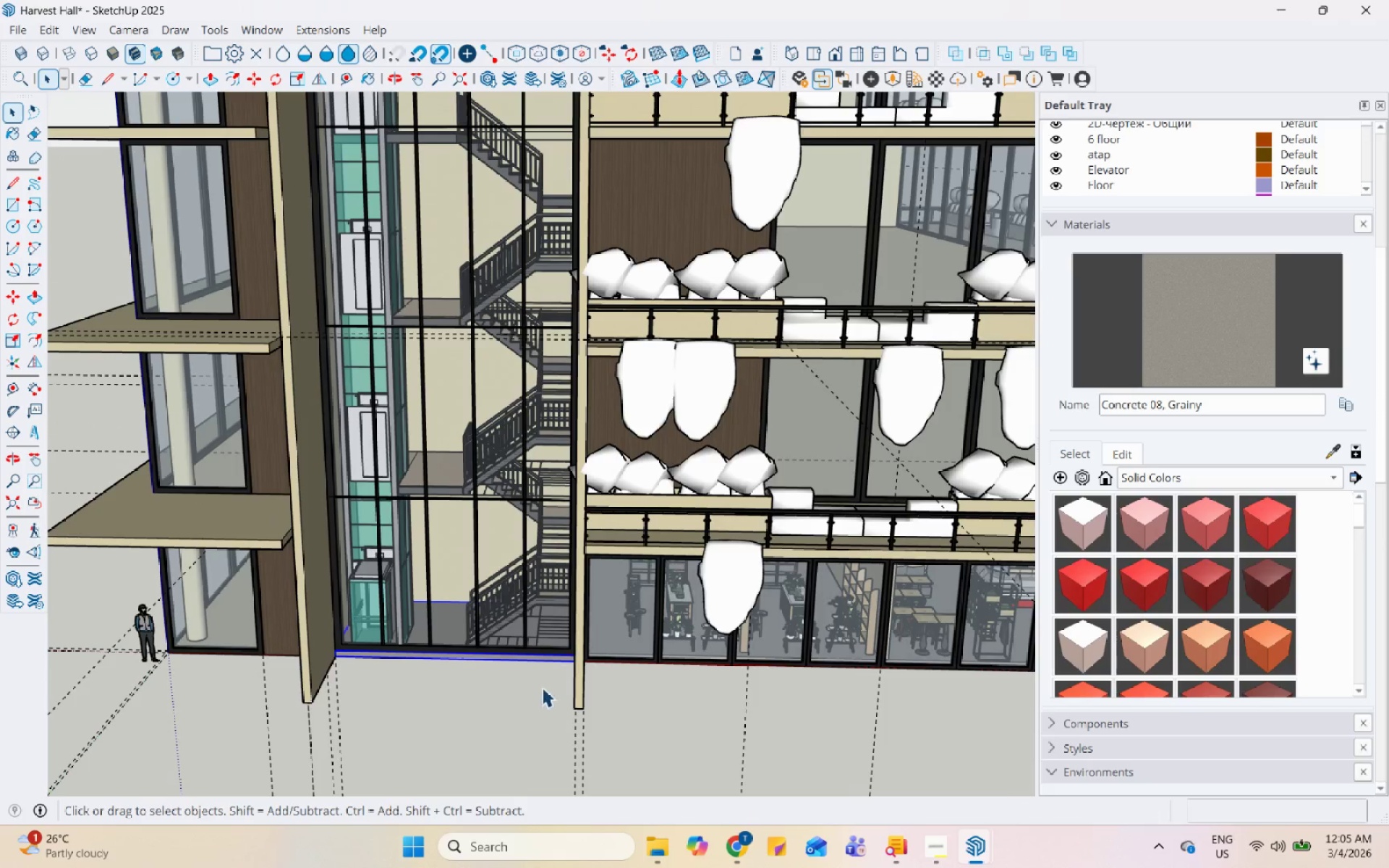 
scroll: coordinate [534, 626], scroll_direction: down, amount: 6.0
 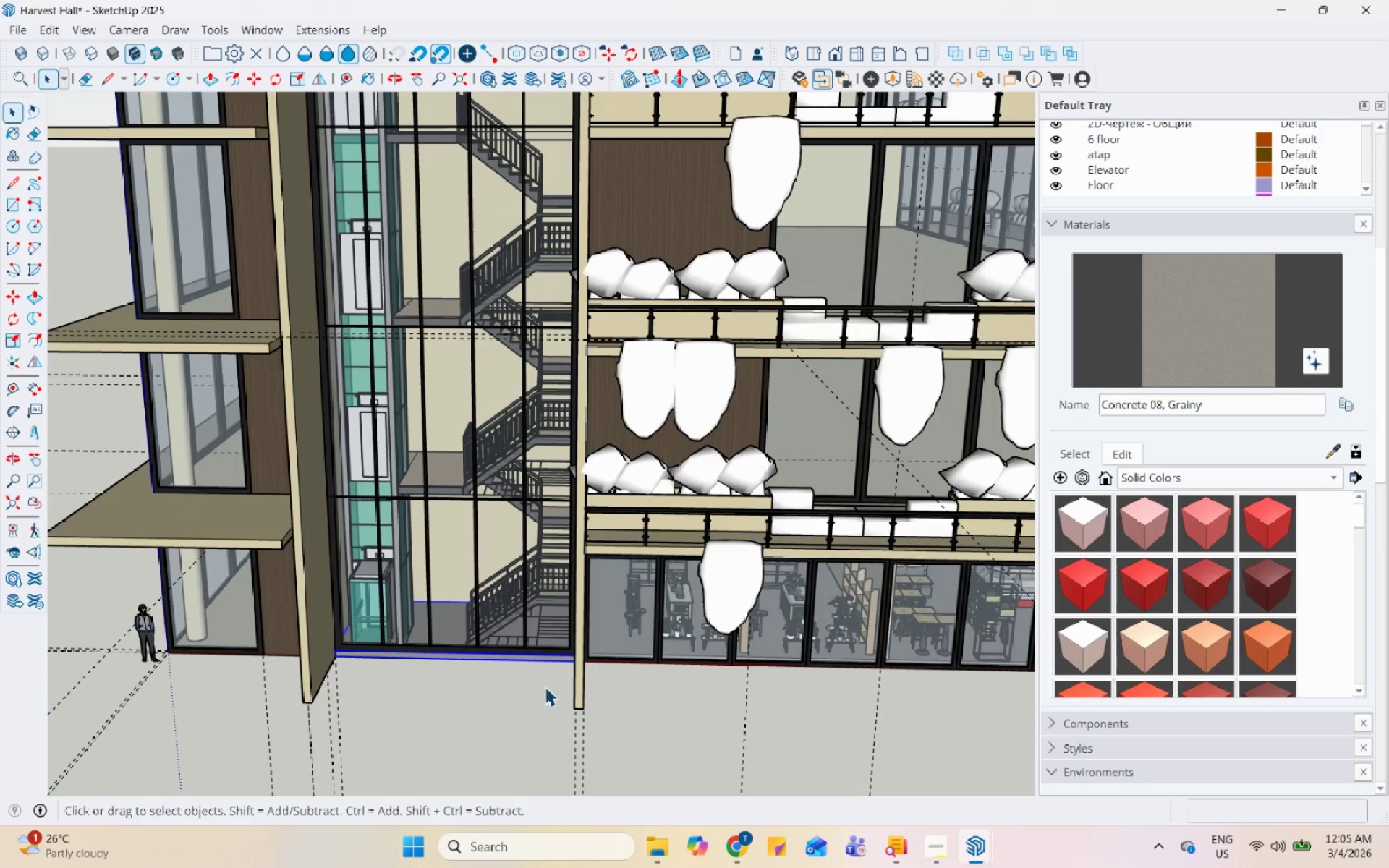 
scroll: coordinate [186, 502], scroll_direction: up, amount: 54.0
 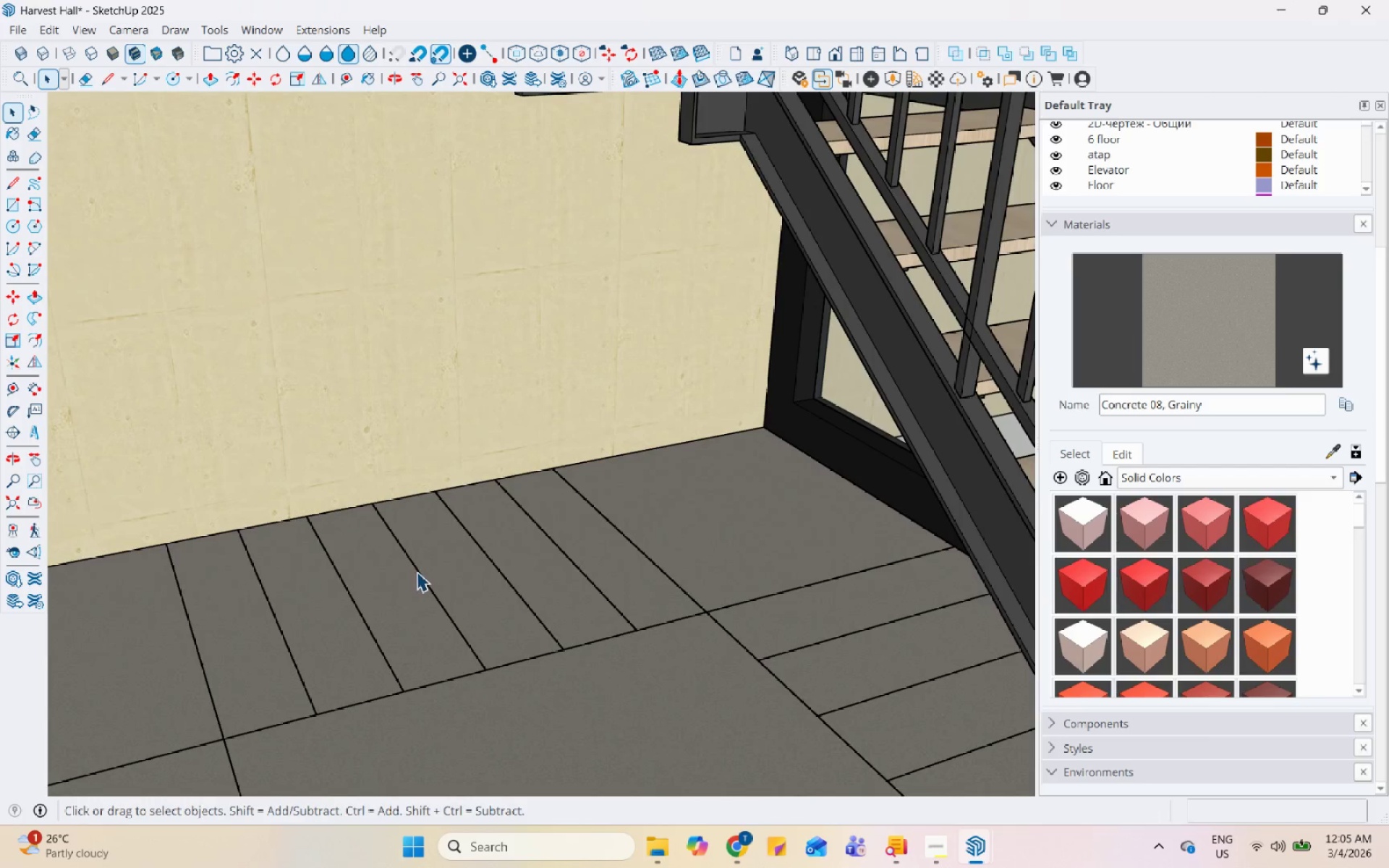 
double_click([417, 574])
 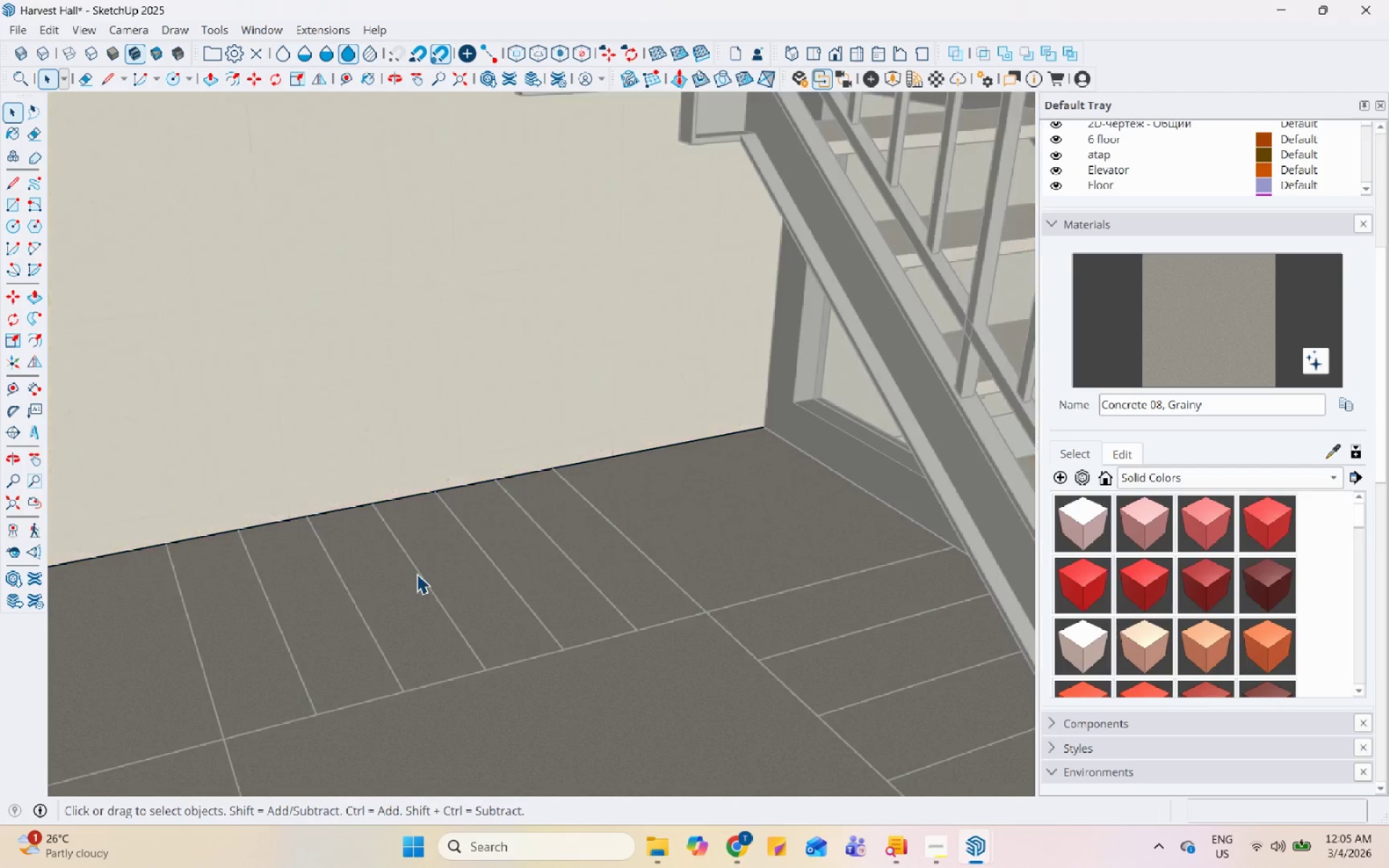 
triple_click([417, 574])
 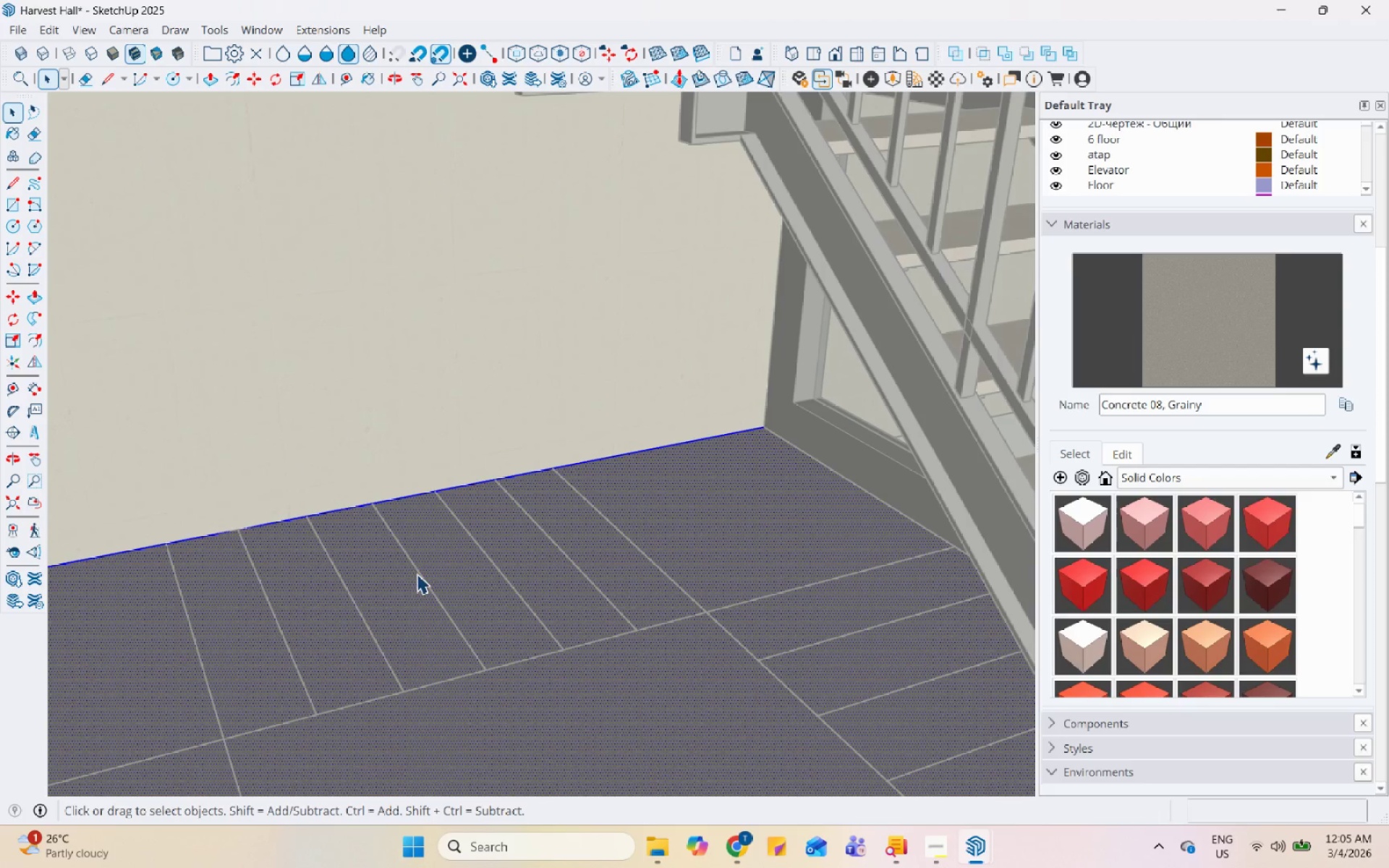 
key(Escape)
 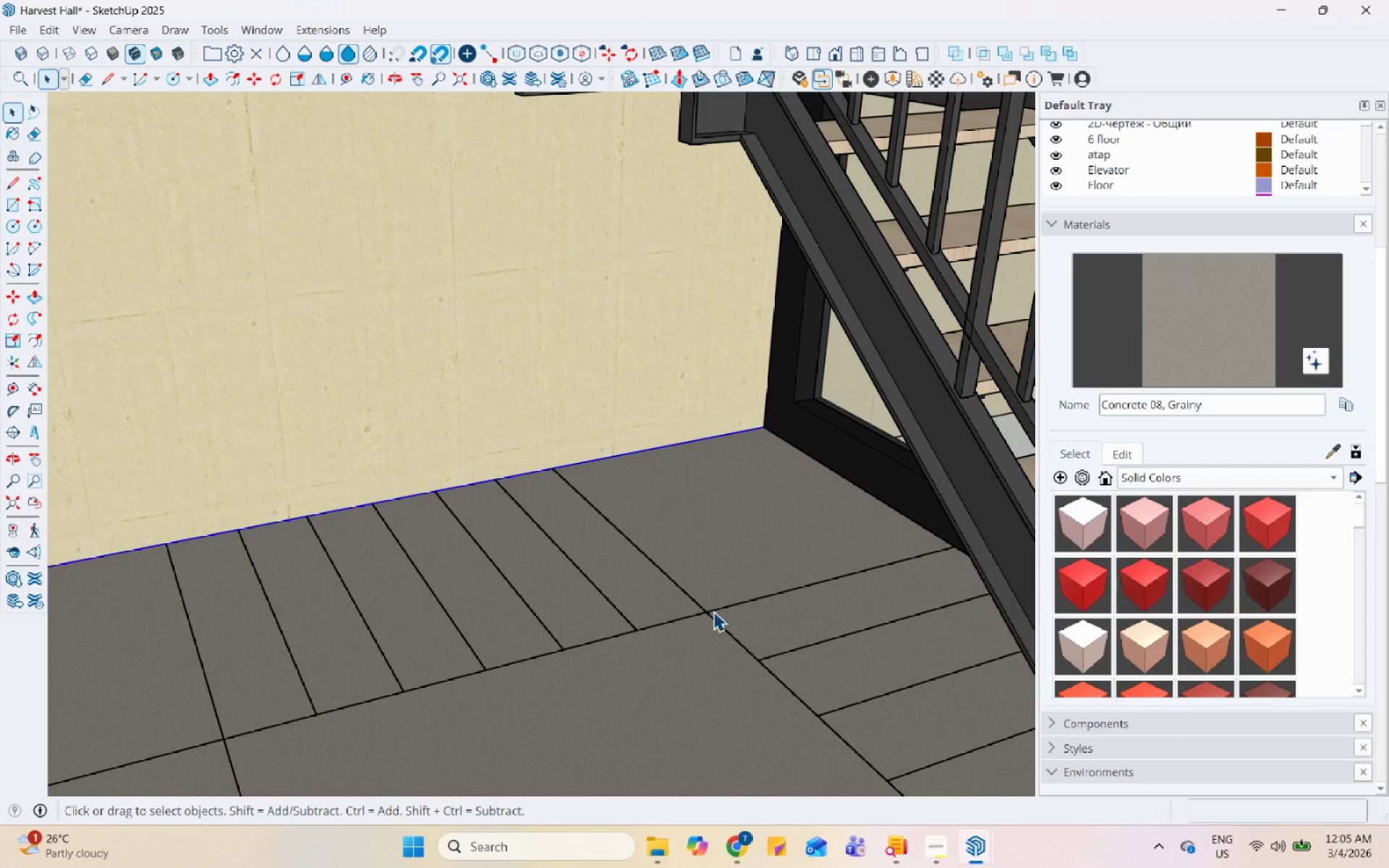 
double_click([714, 612])
 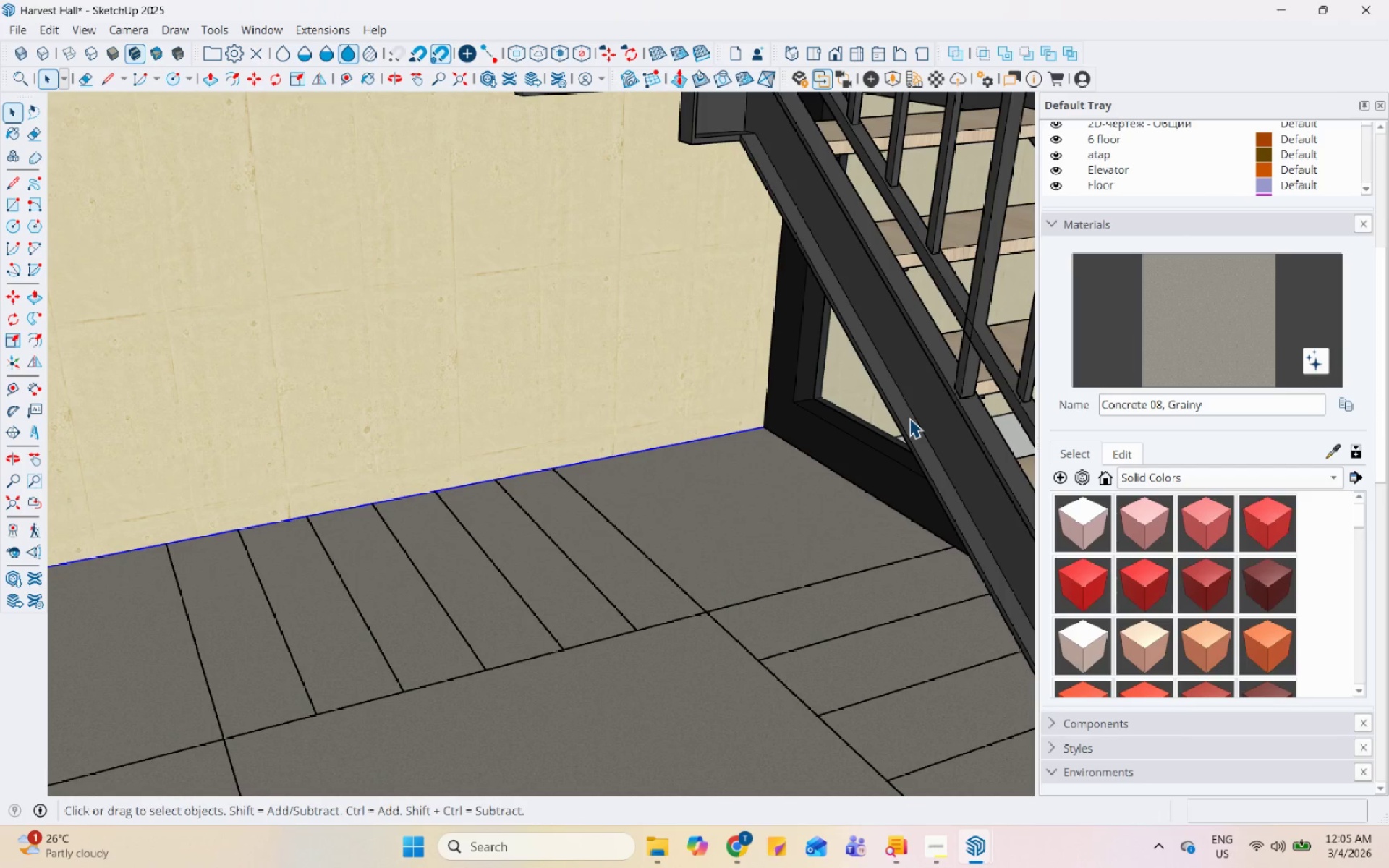 
double_click([909, 418])
 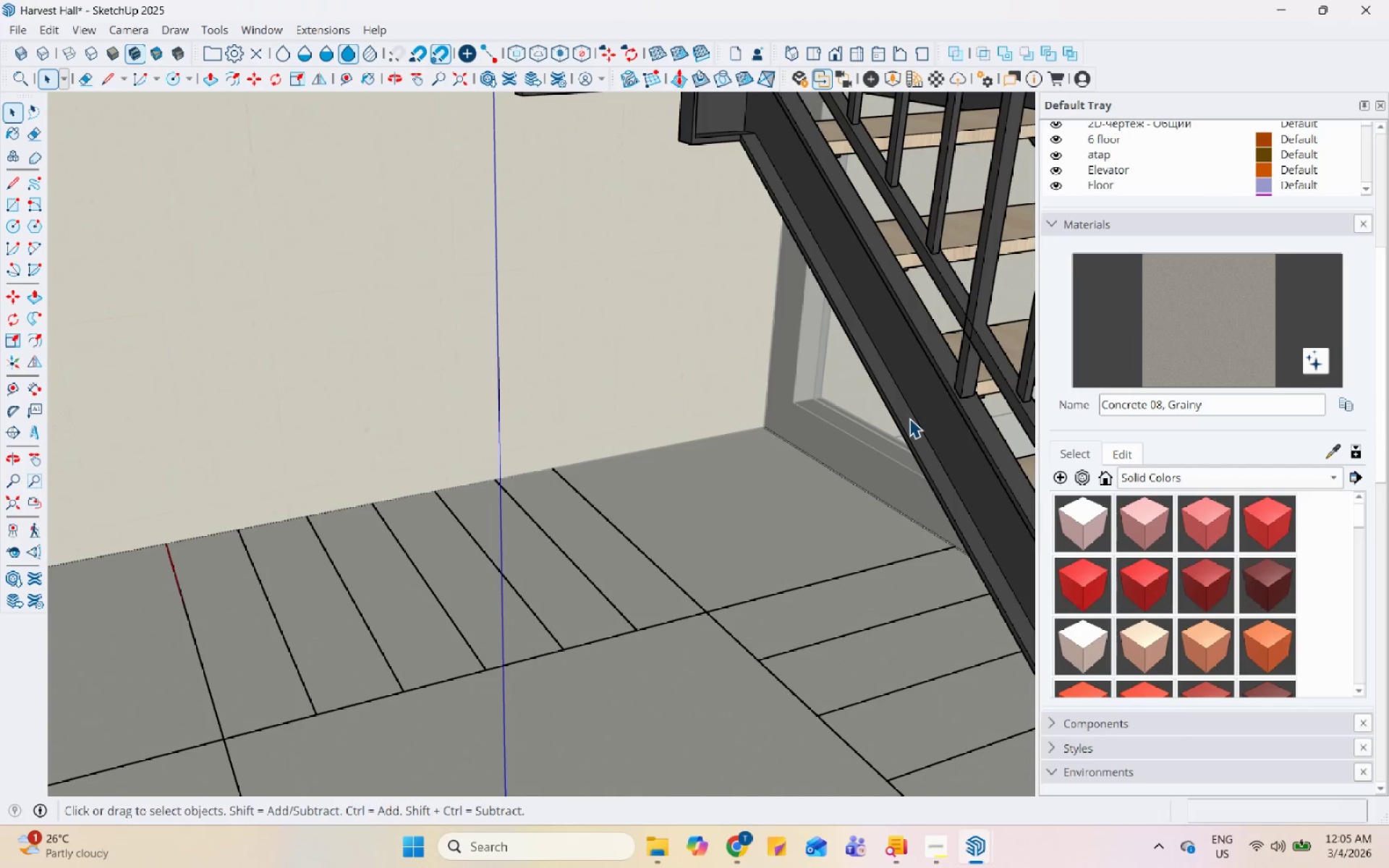 
triple_click([909, 418])
 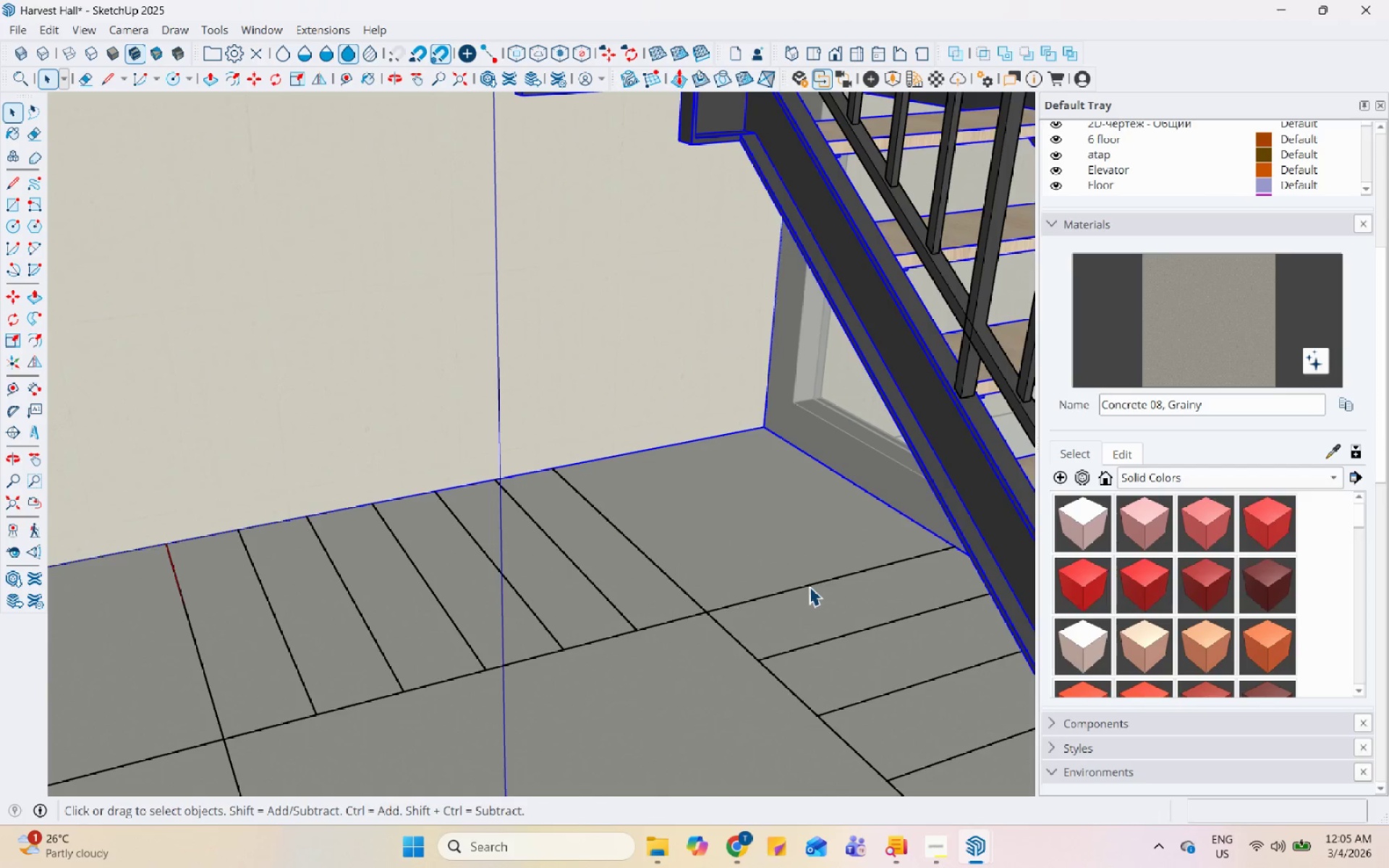 
double_click([809, 586])
 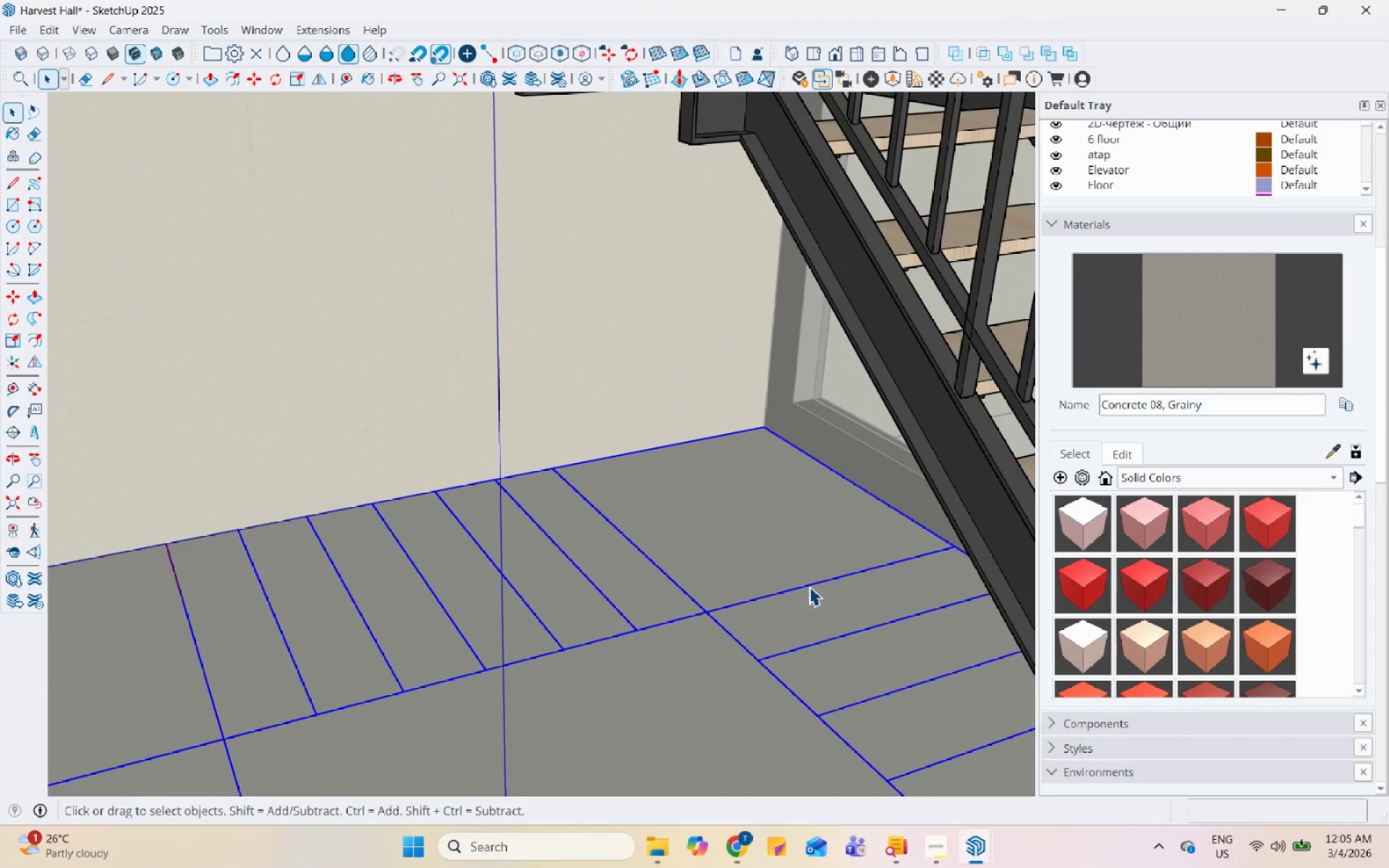 
triple_click([809, 586])
 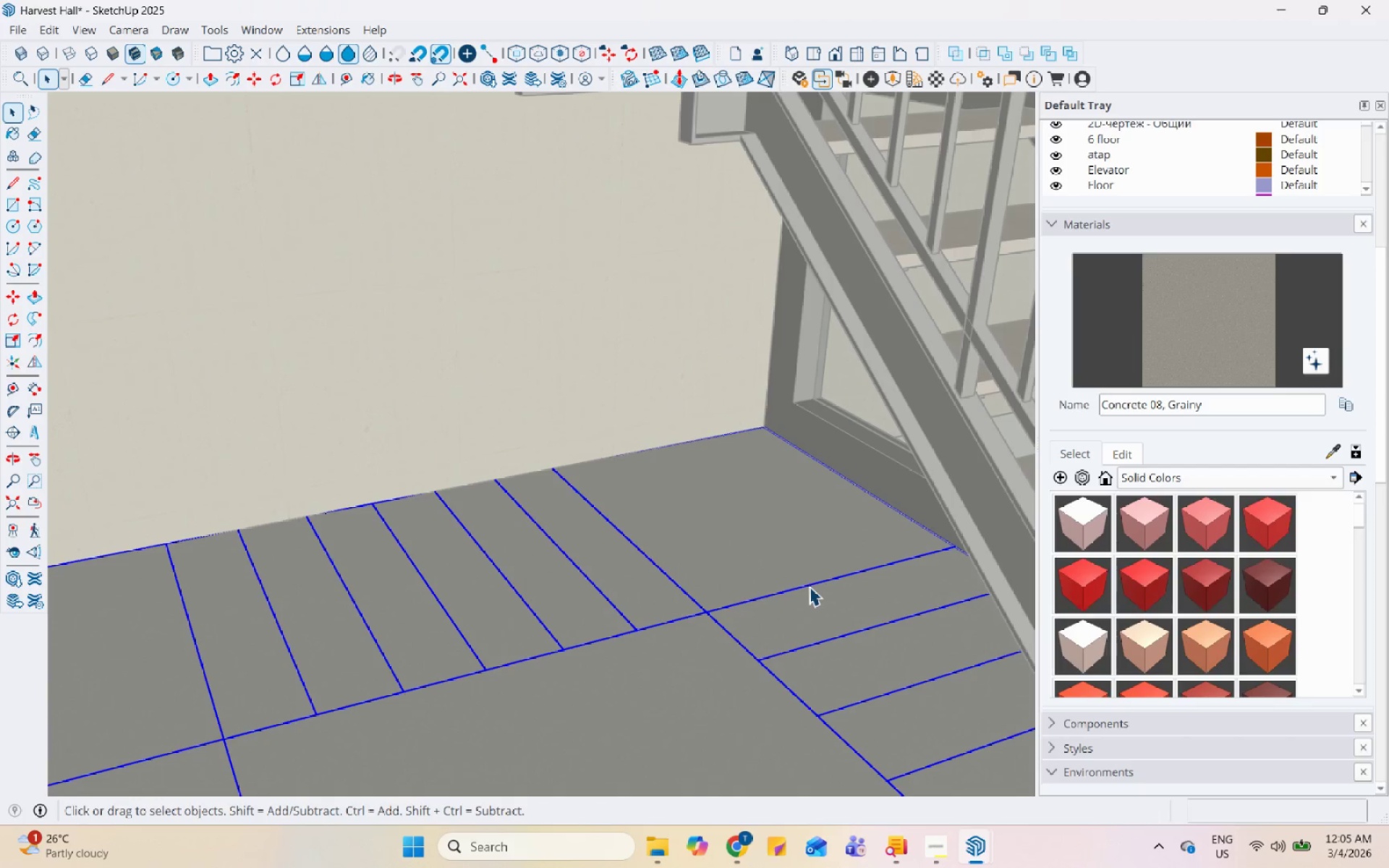 
triple_click([809, 586])
 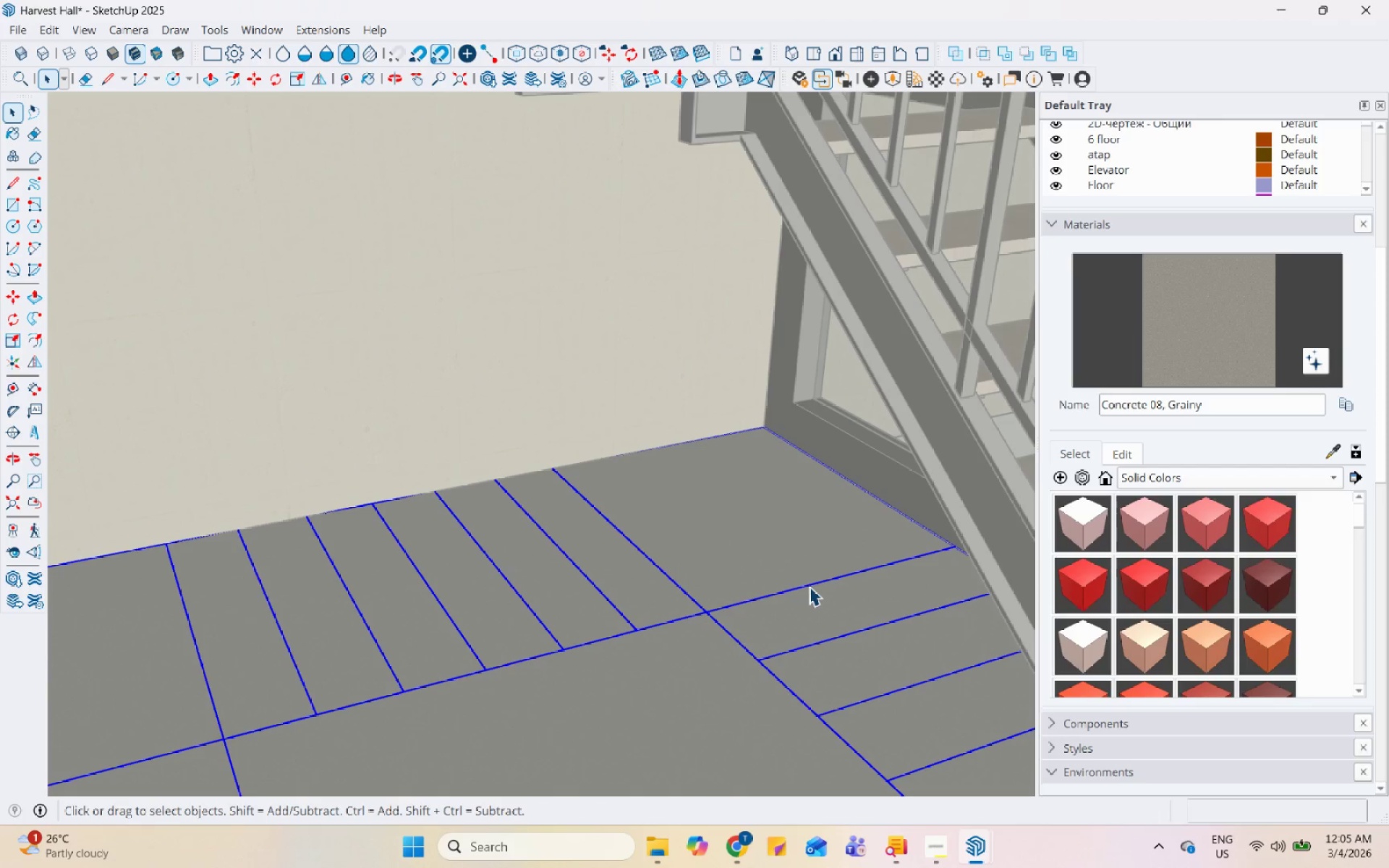 
triple_click([809, 586])
 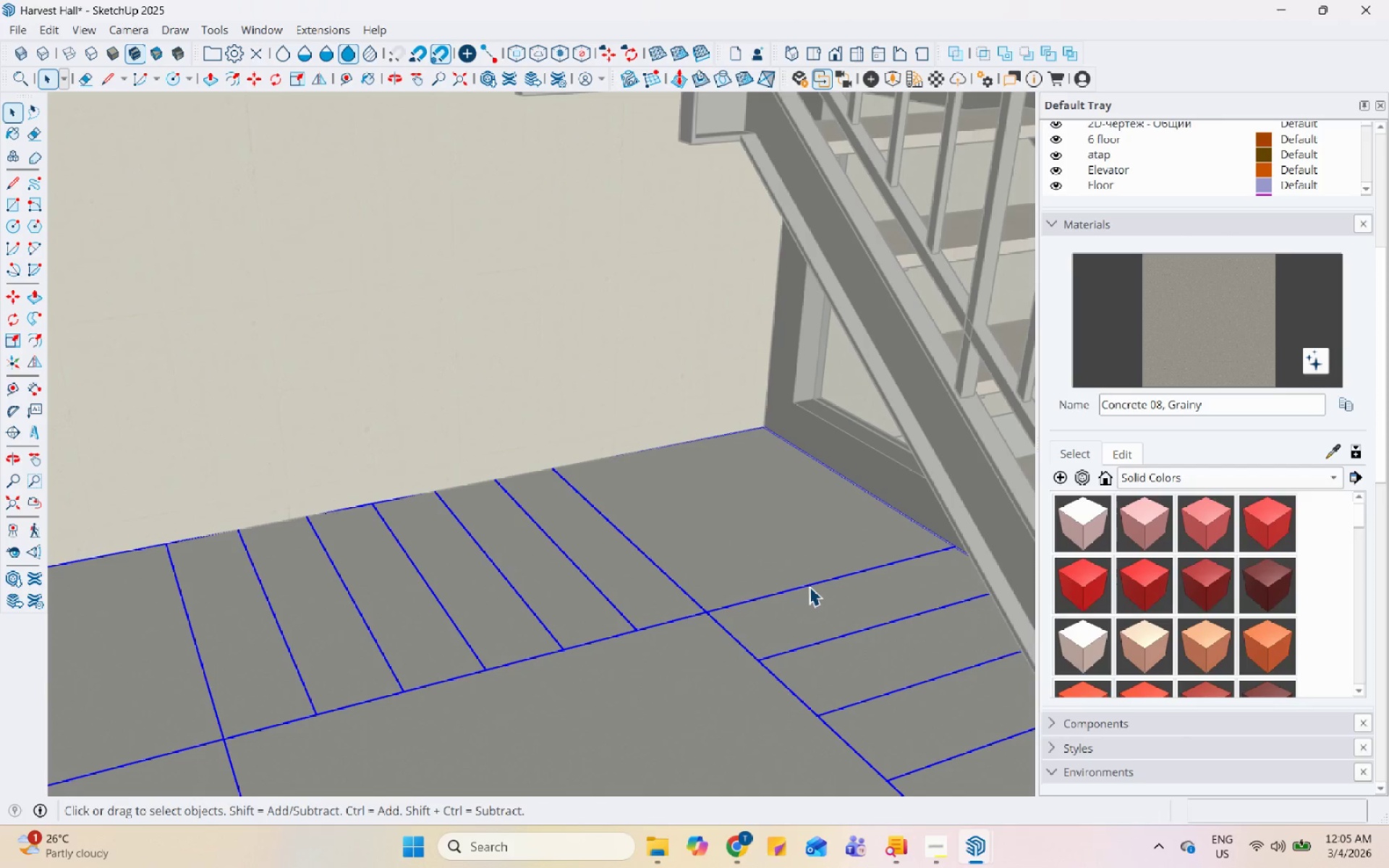 
triple_click([809, 586])
 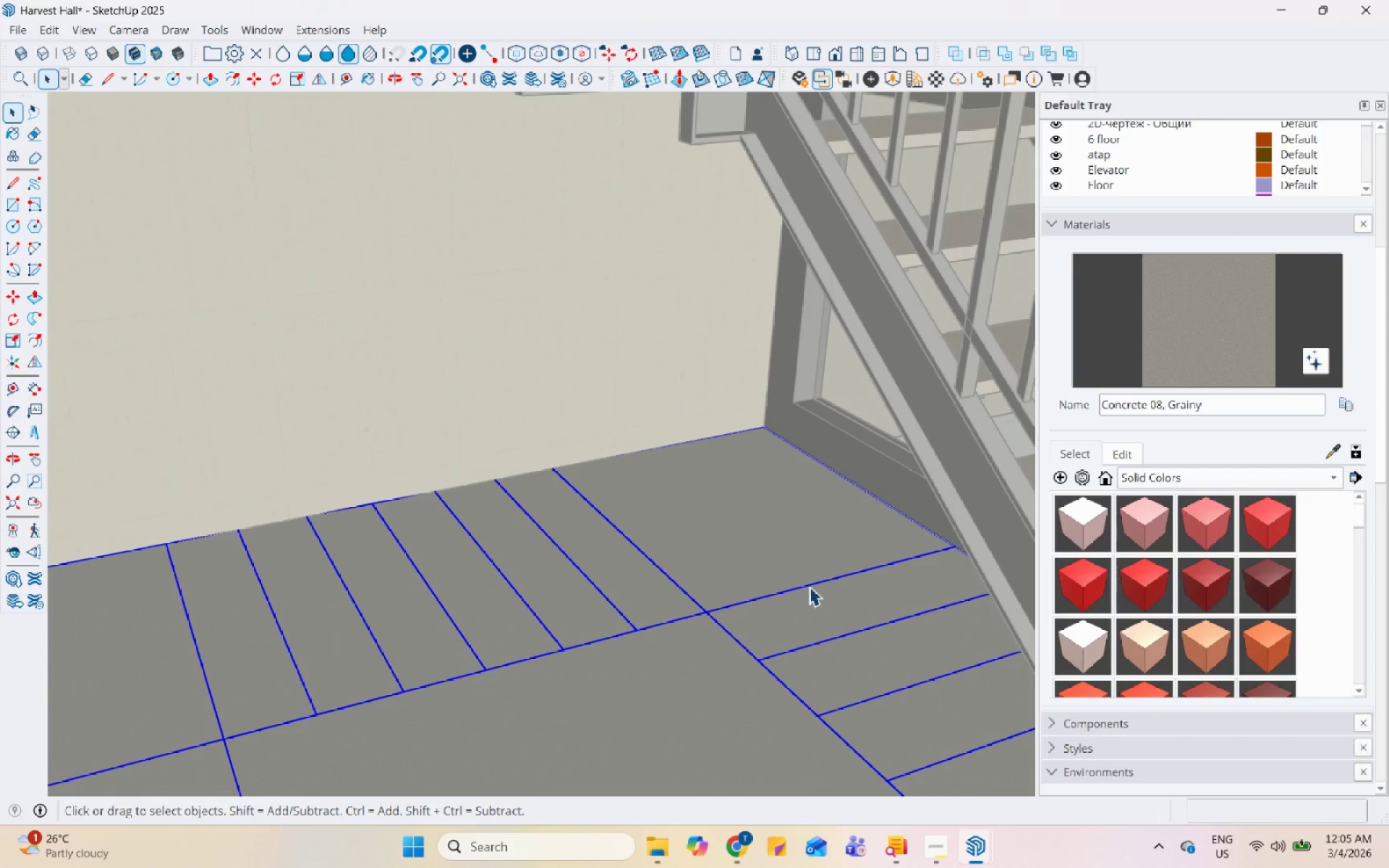 
triple_click([809, 586])
 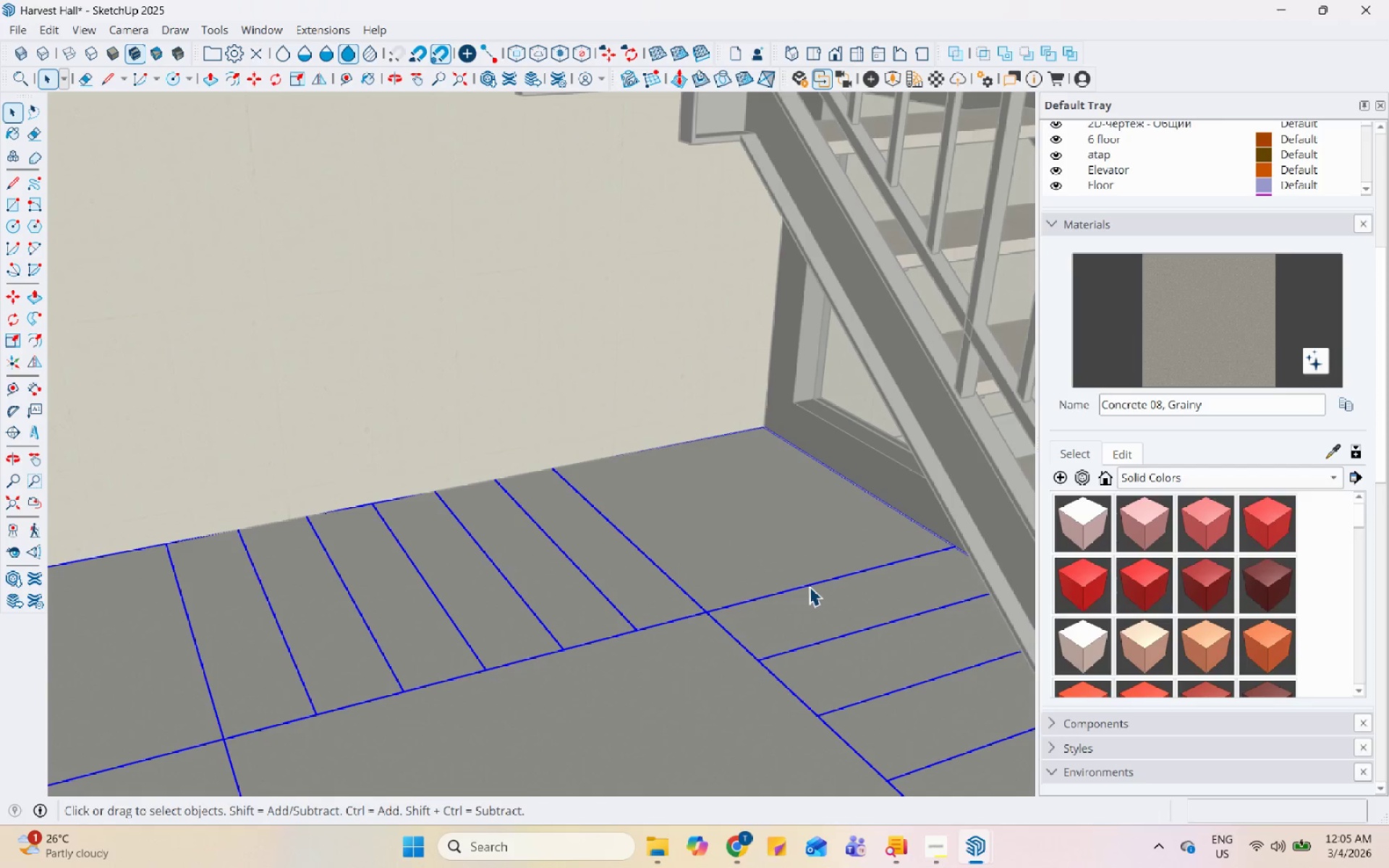 
triple_click([809, 586])
 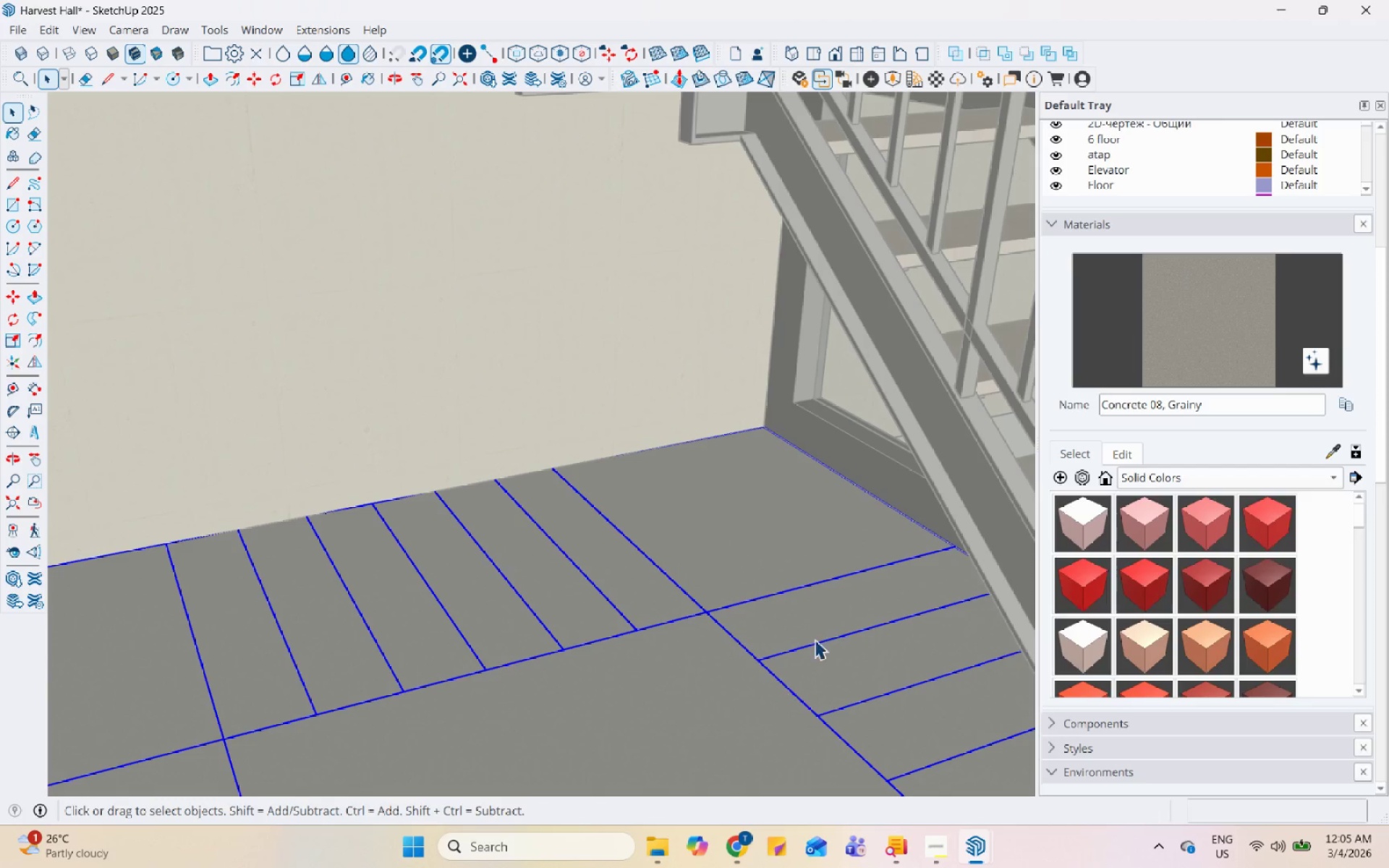 
left_click_drag(start_coordinate=[814, 640], to_coordinate=[521, 512])
 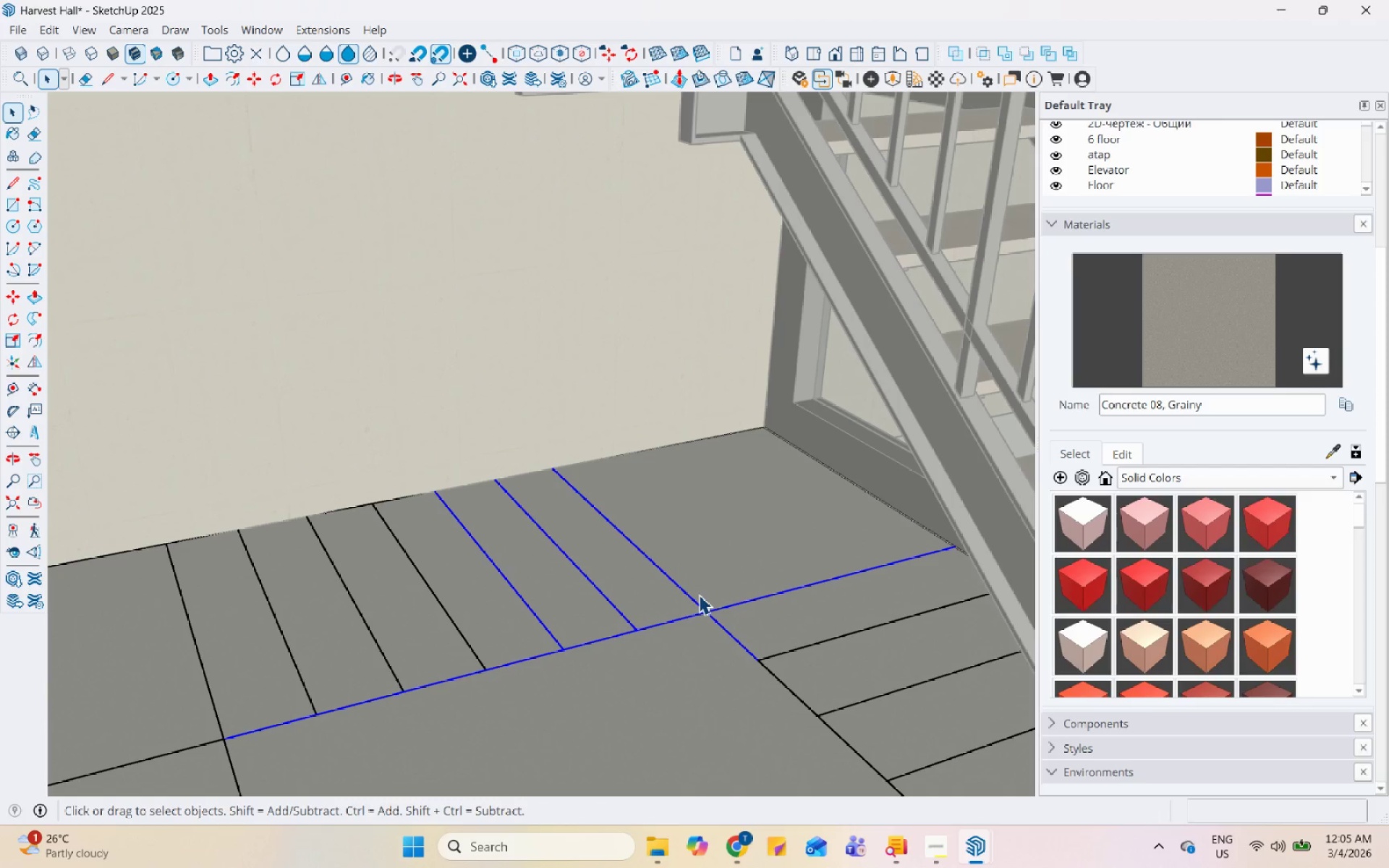 
right_click([695, 601])
 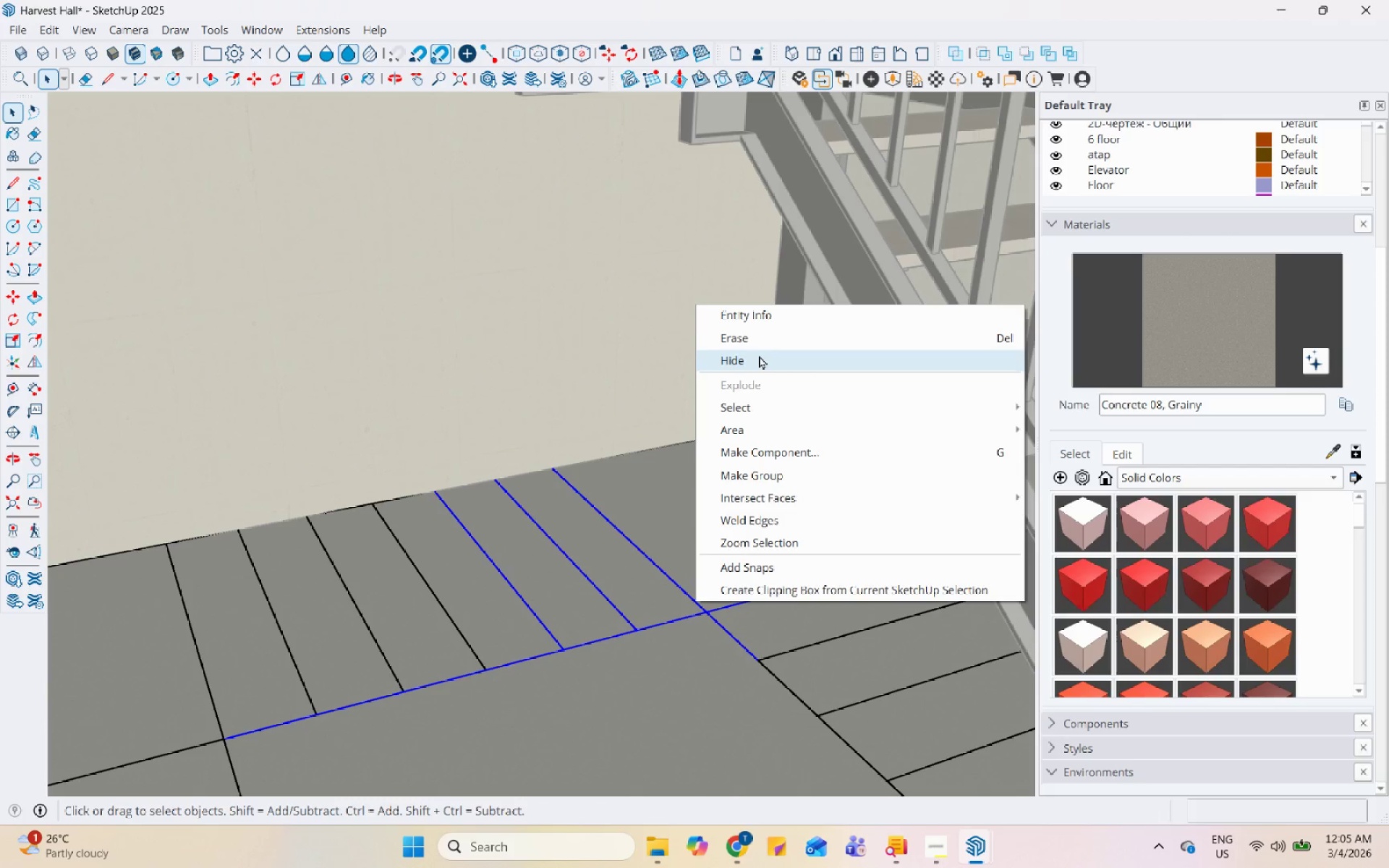 
left_click([763, 339])
 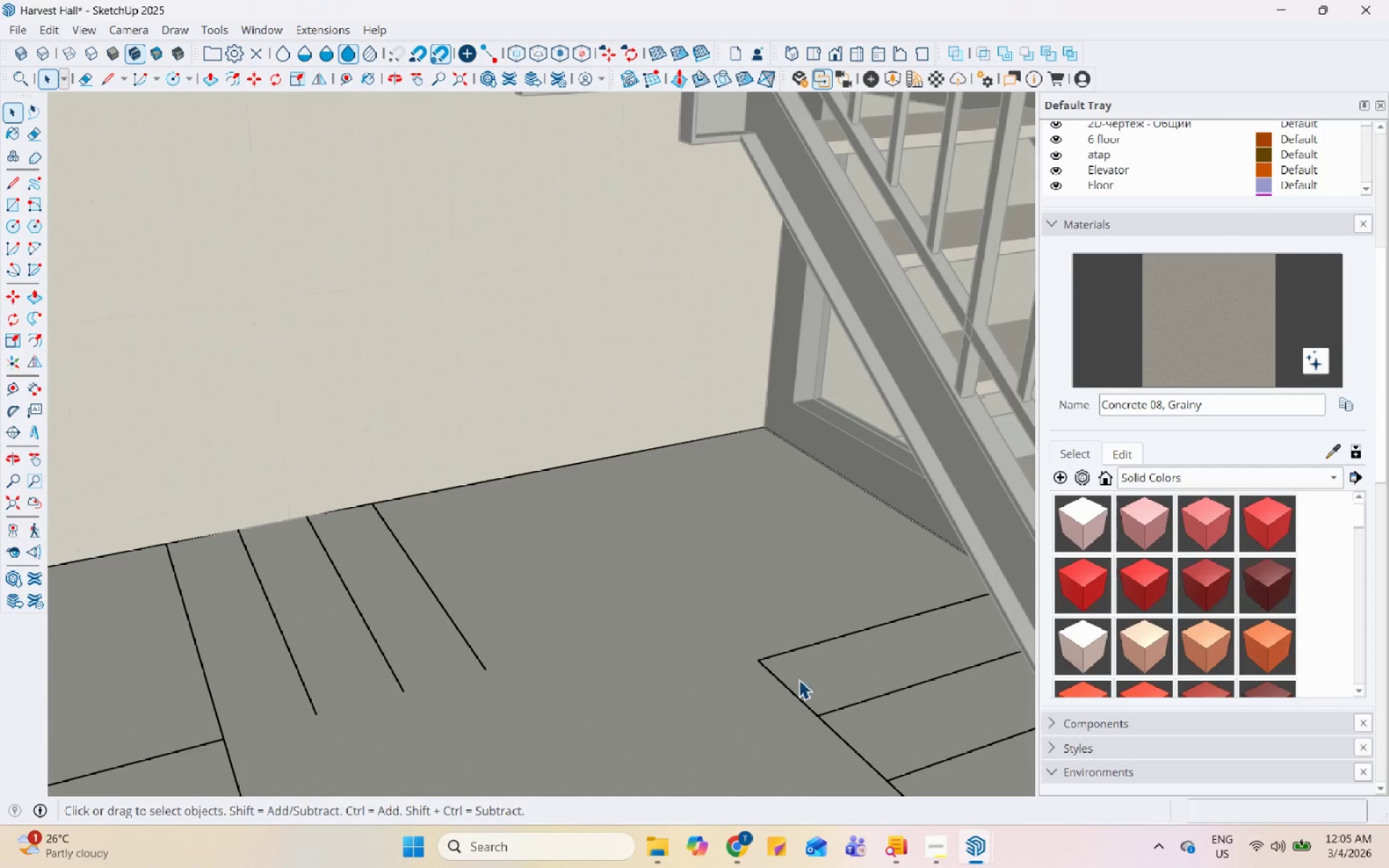 
left_click_drag(start_coordinate=[763, 685], to_coordinate=[27, 578])
 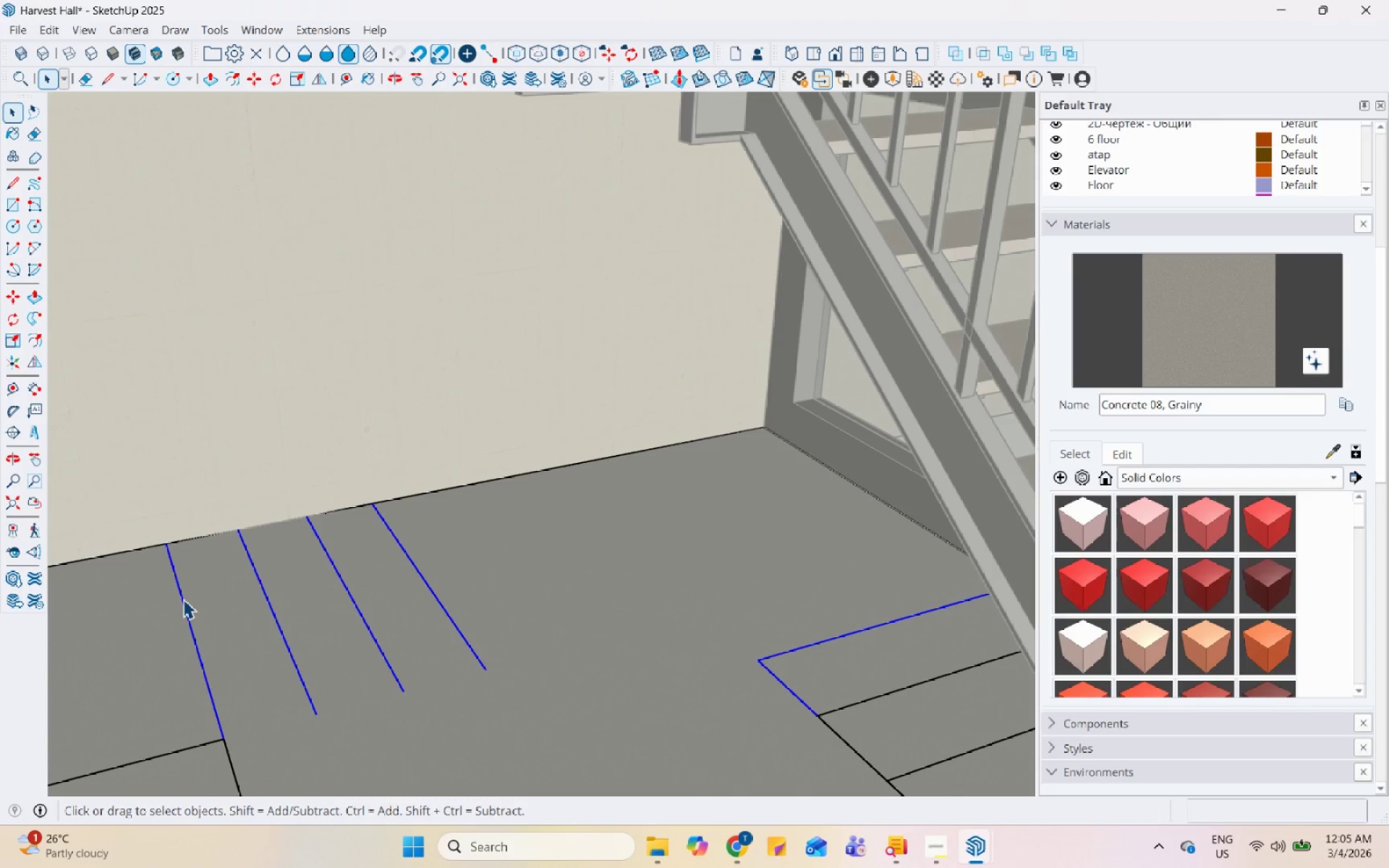 
right_click([182, 599])
 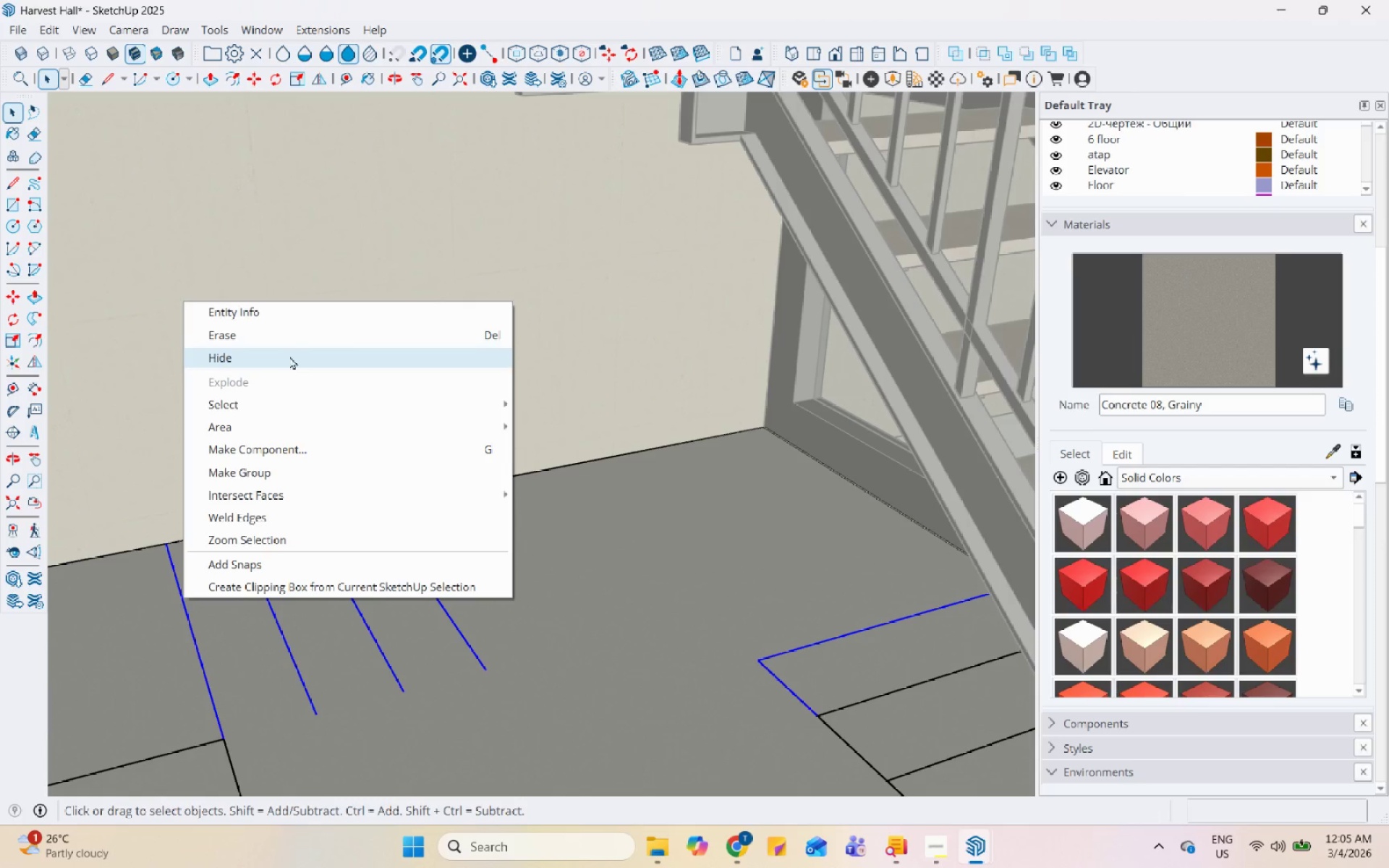 
left_click([301, 336])
 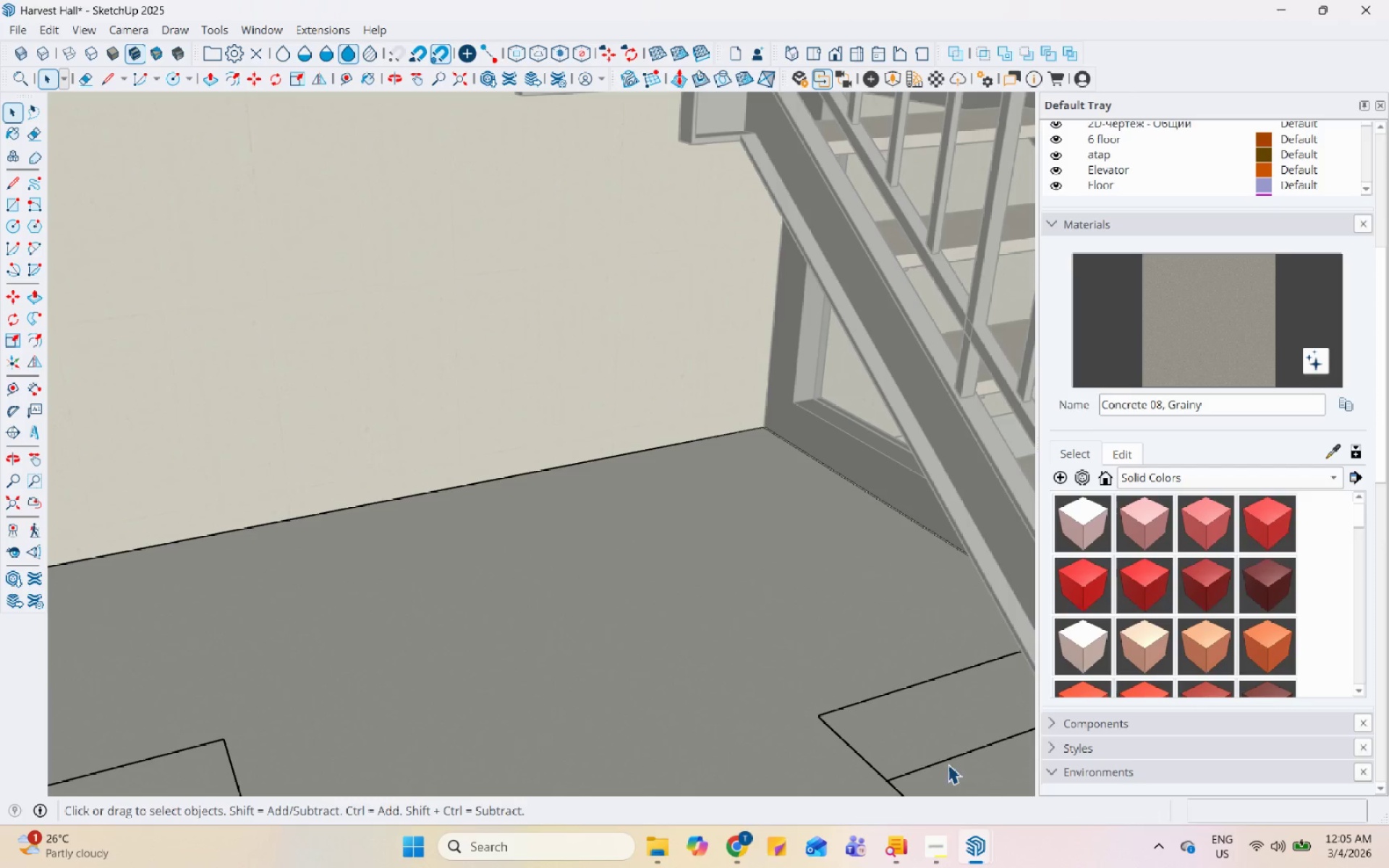 
left_click_drag(start_coordinate=[998, 773], to_coordinate=[854, 647])
 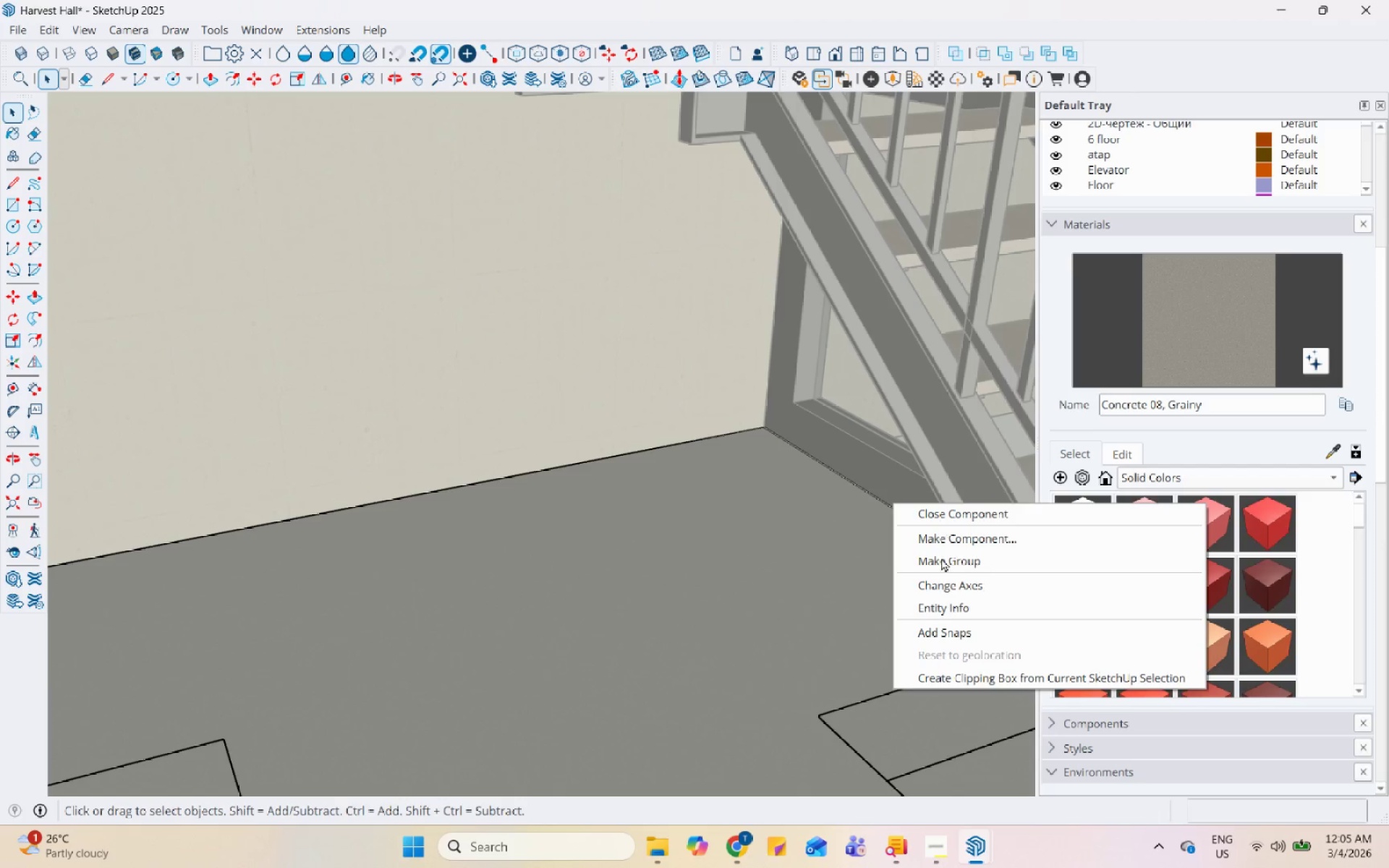 
left_click([922, 752])
 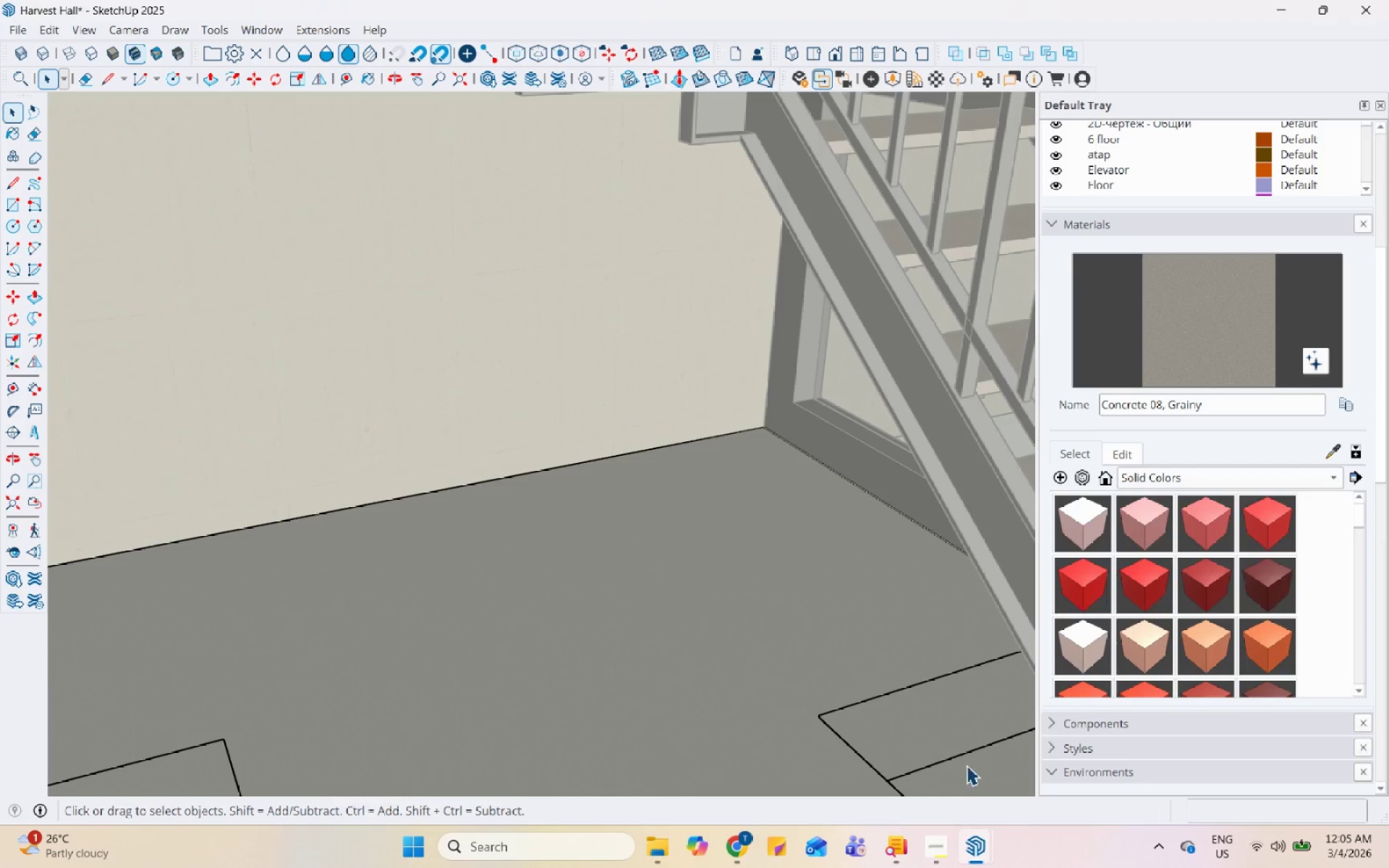 
left_click_drag(start_coordinate=[967, 765], to_coordinate=[807, 681])
 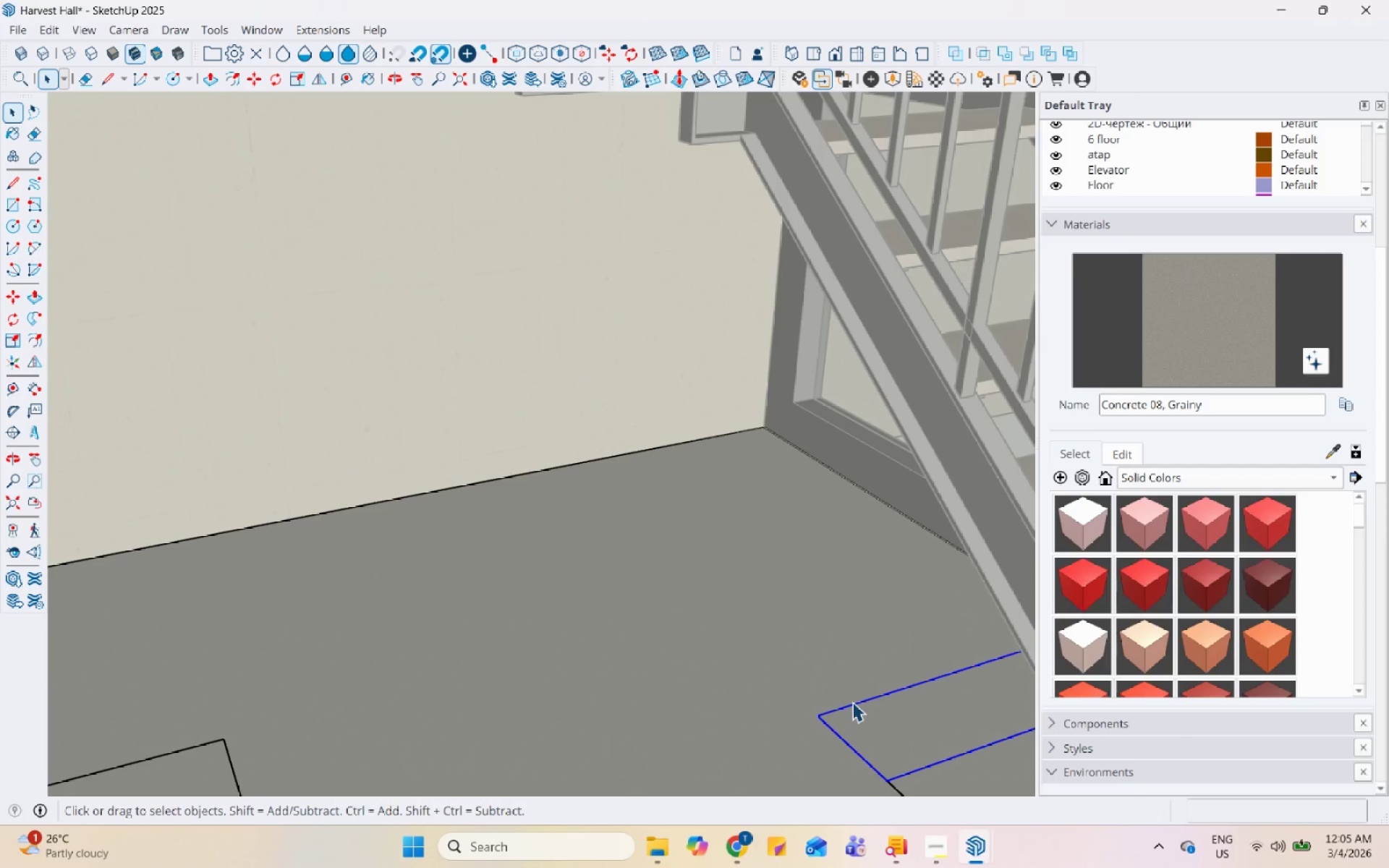 
right_click([854, 702])
 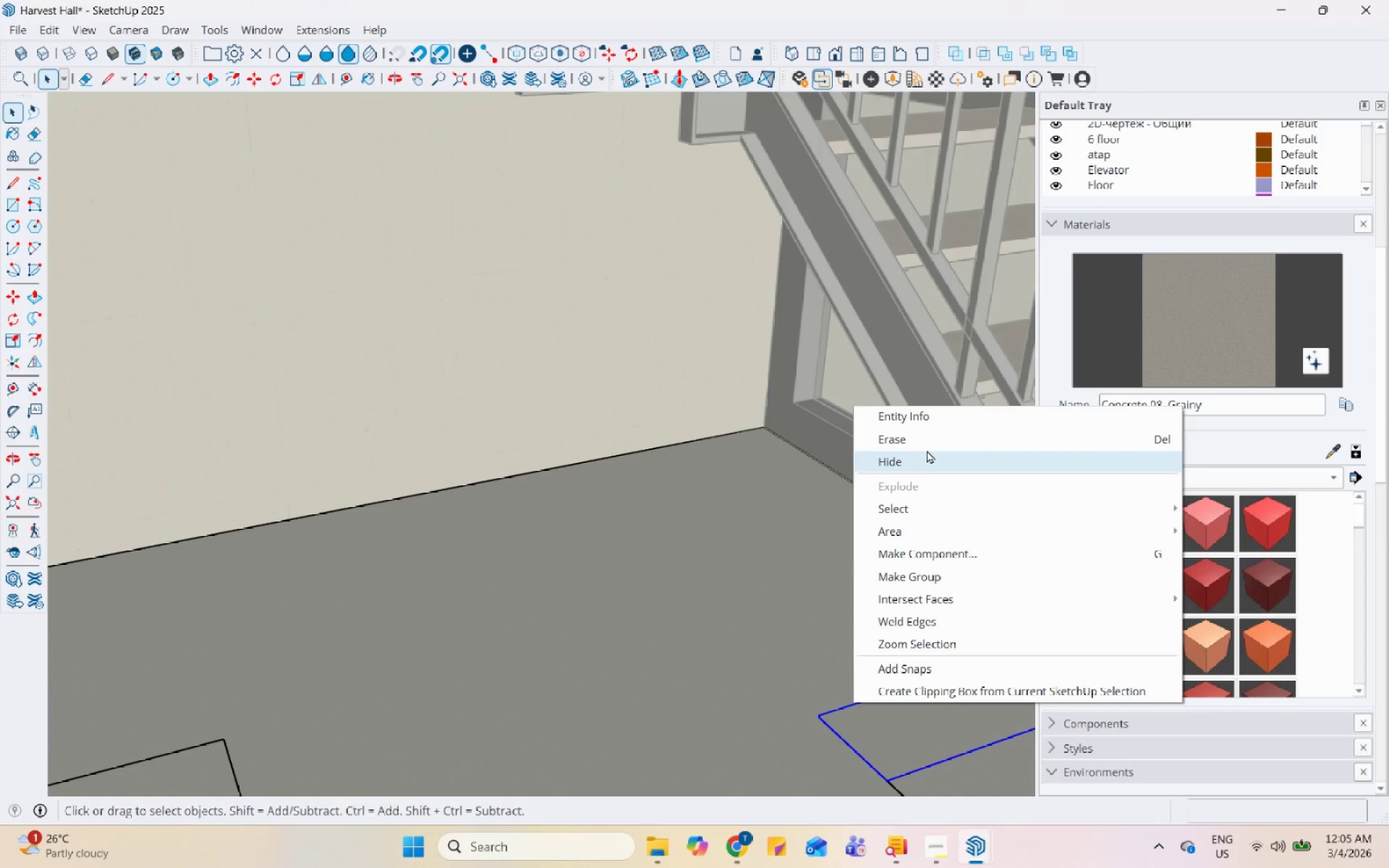 
left_click([927, 437])
 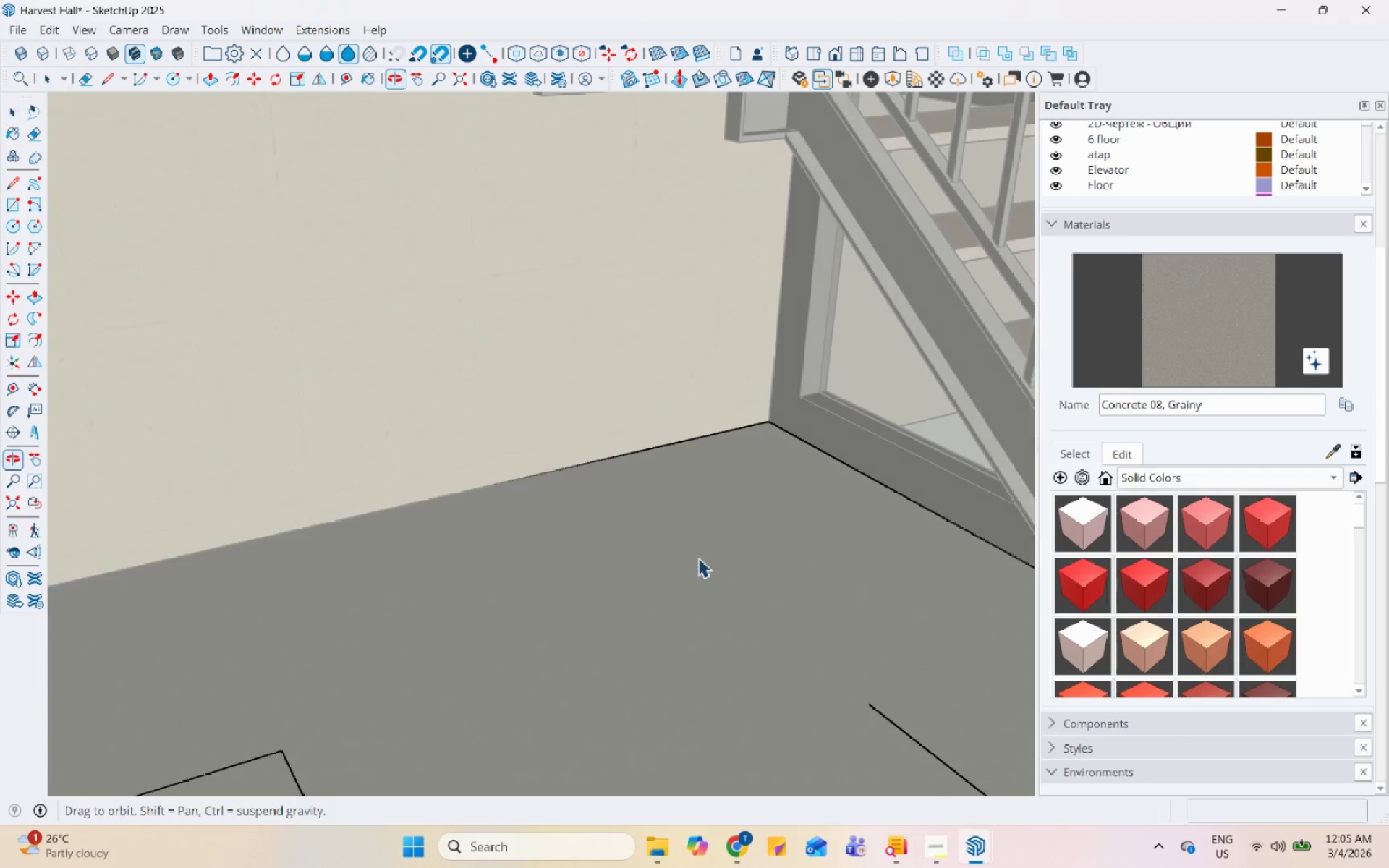 
key(H)
 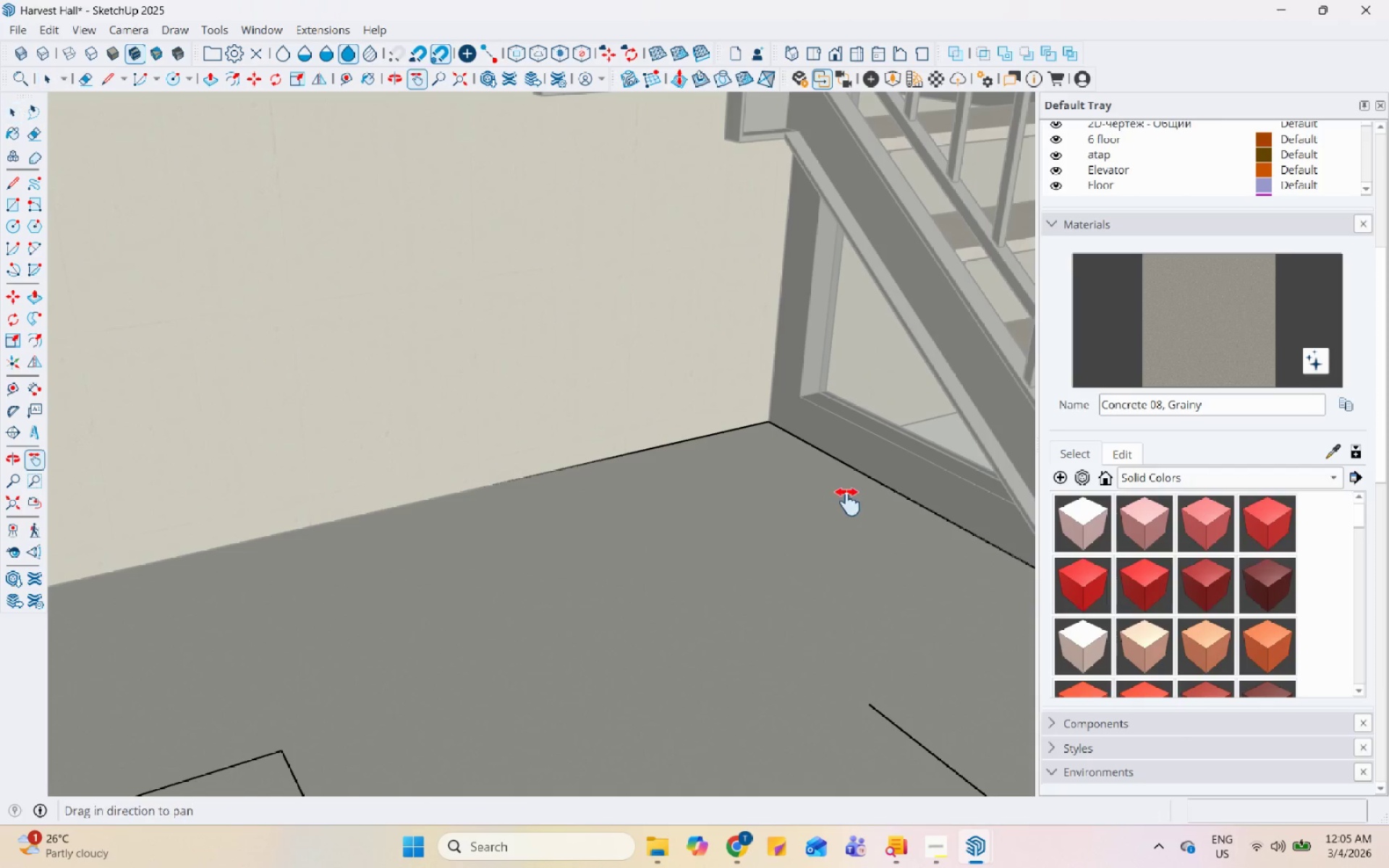 
left_click_drag(start_coordinate=[846, 501], to_coordinate=[565, 452])
 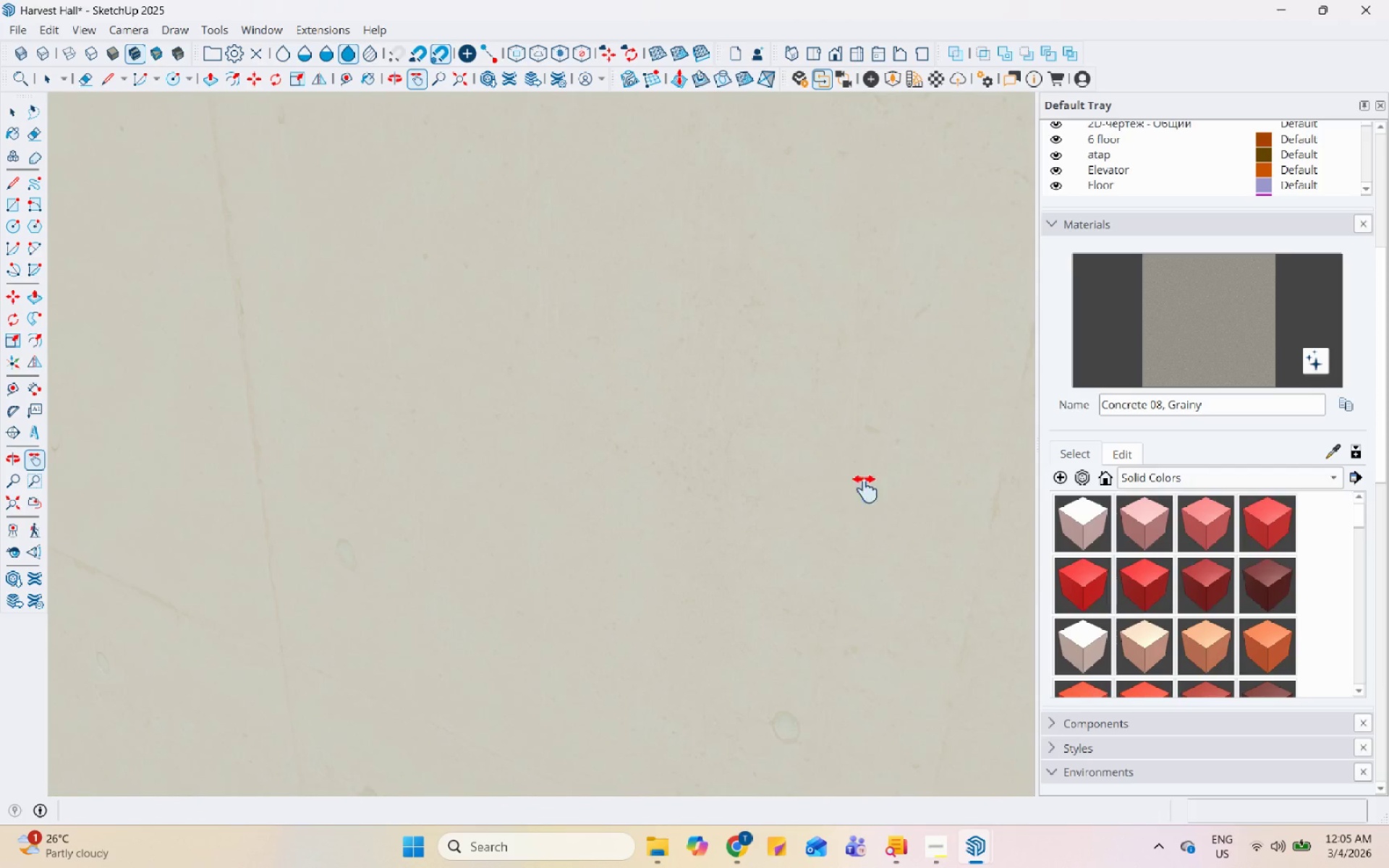 
scroll: coordinate [877, 422], scroll_direction: up, amount: 12.0
 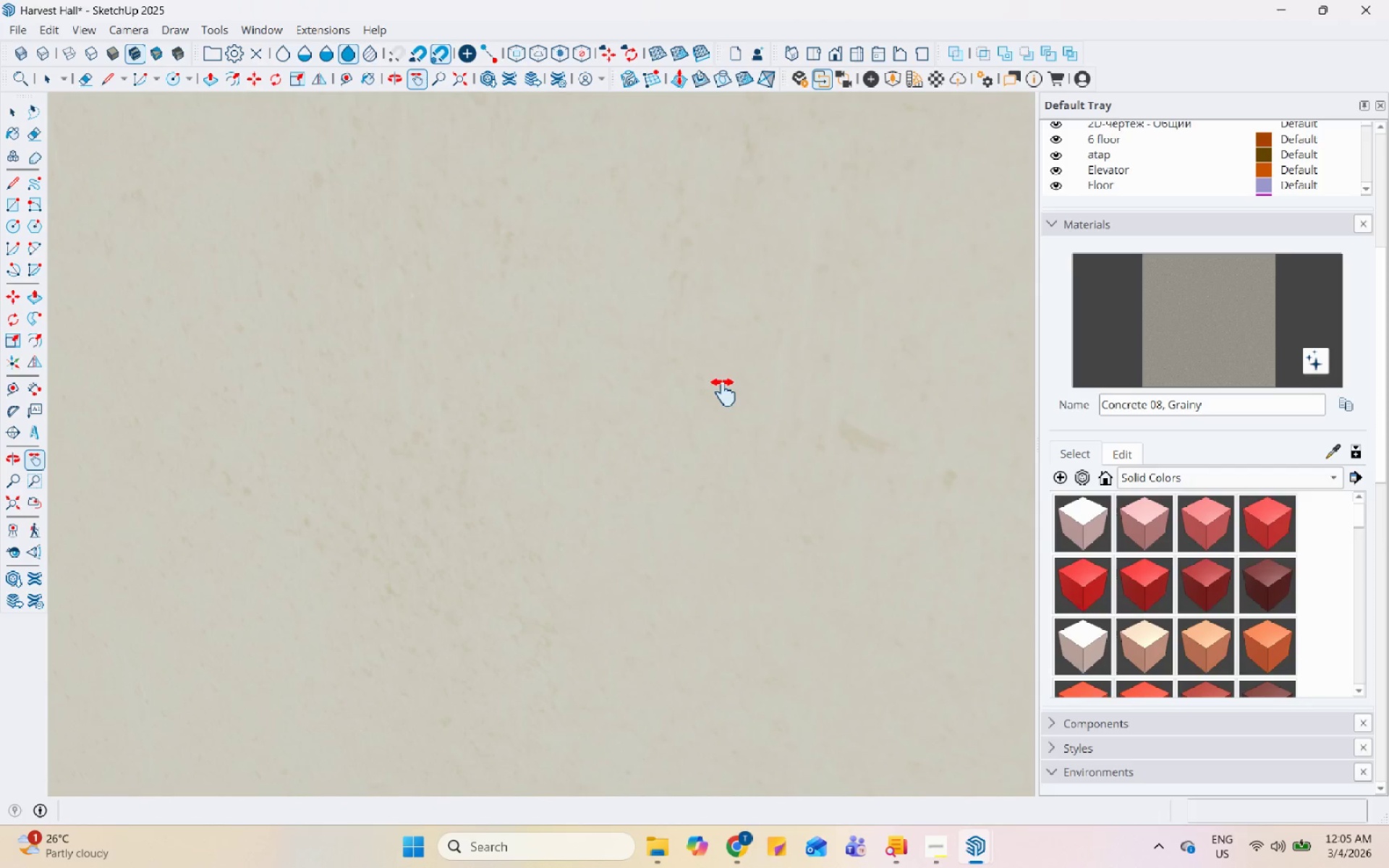 
key(Escape)
 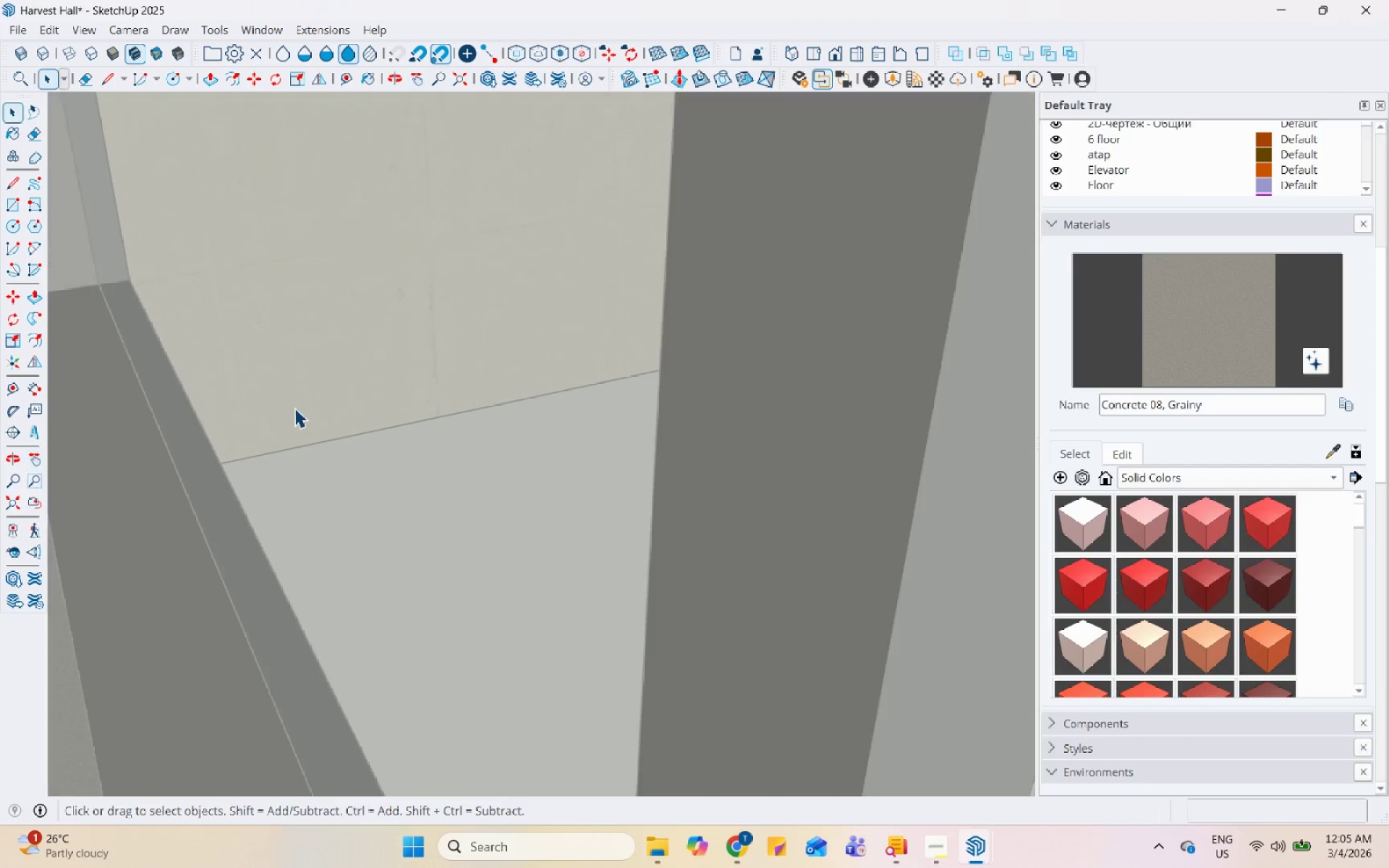 
key(Escape)
 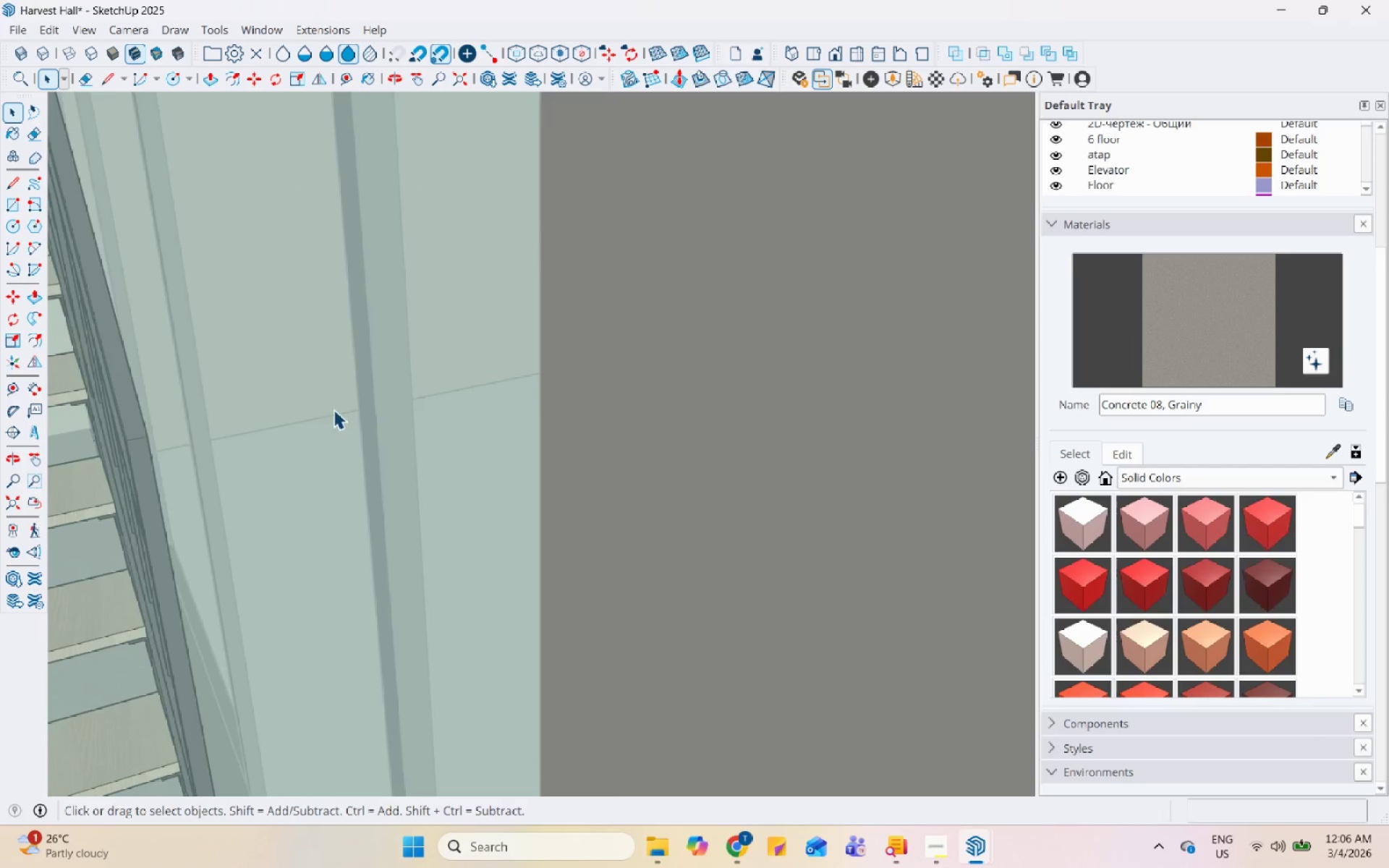 
scroll: coordinate [459, 411], scroll_direction: down, amount: 55.0
 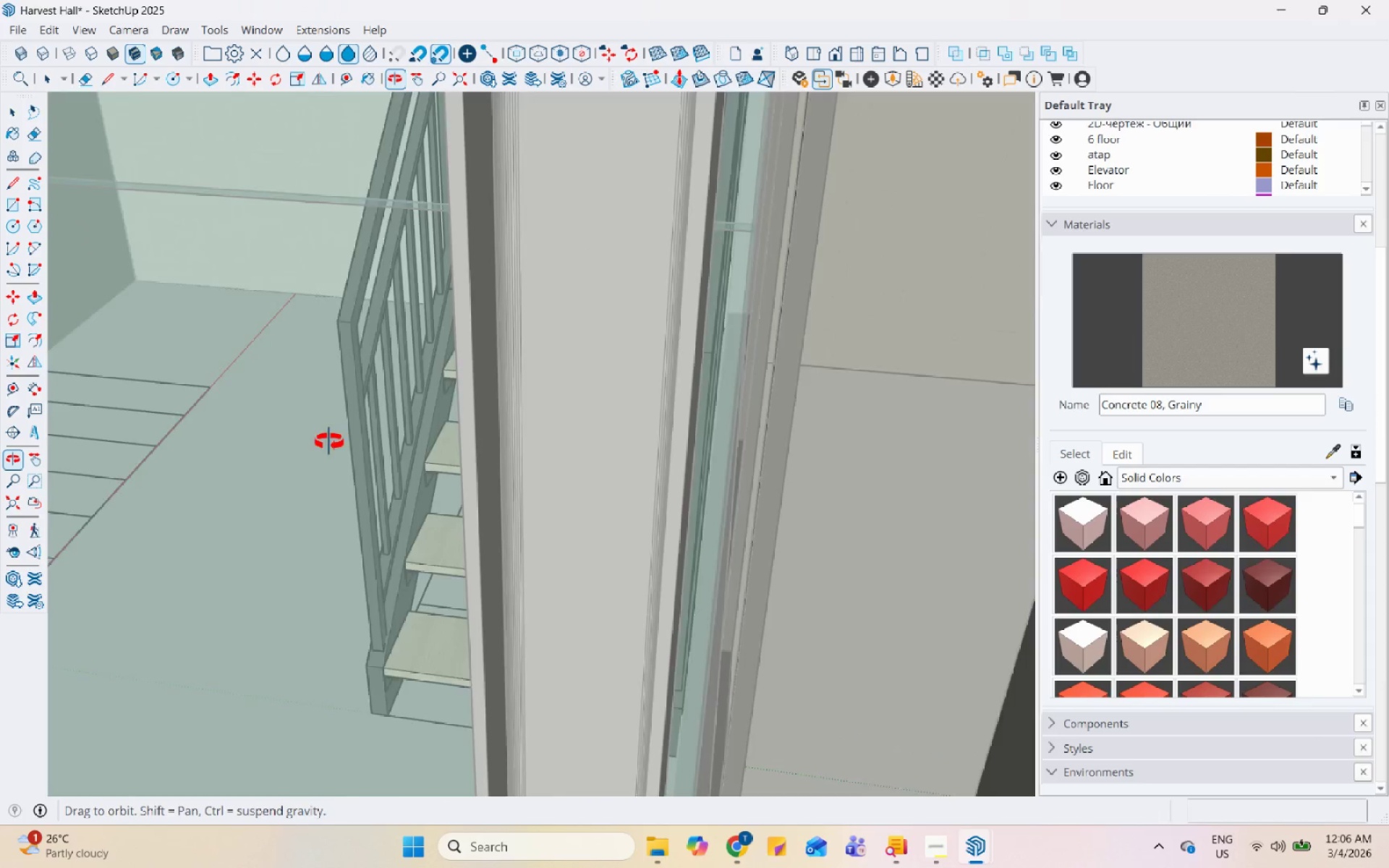 
key(Escape)
 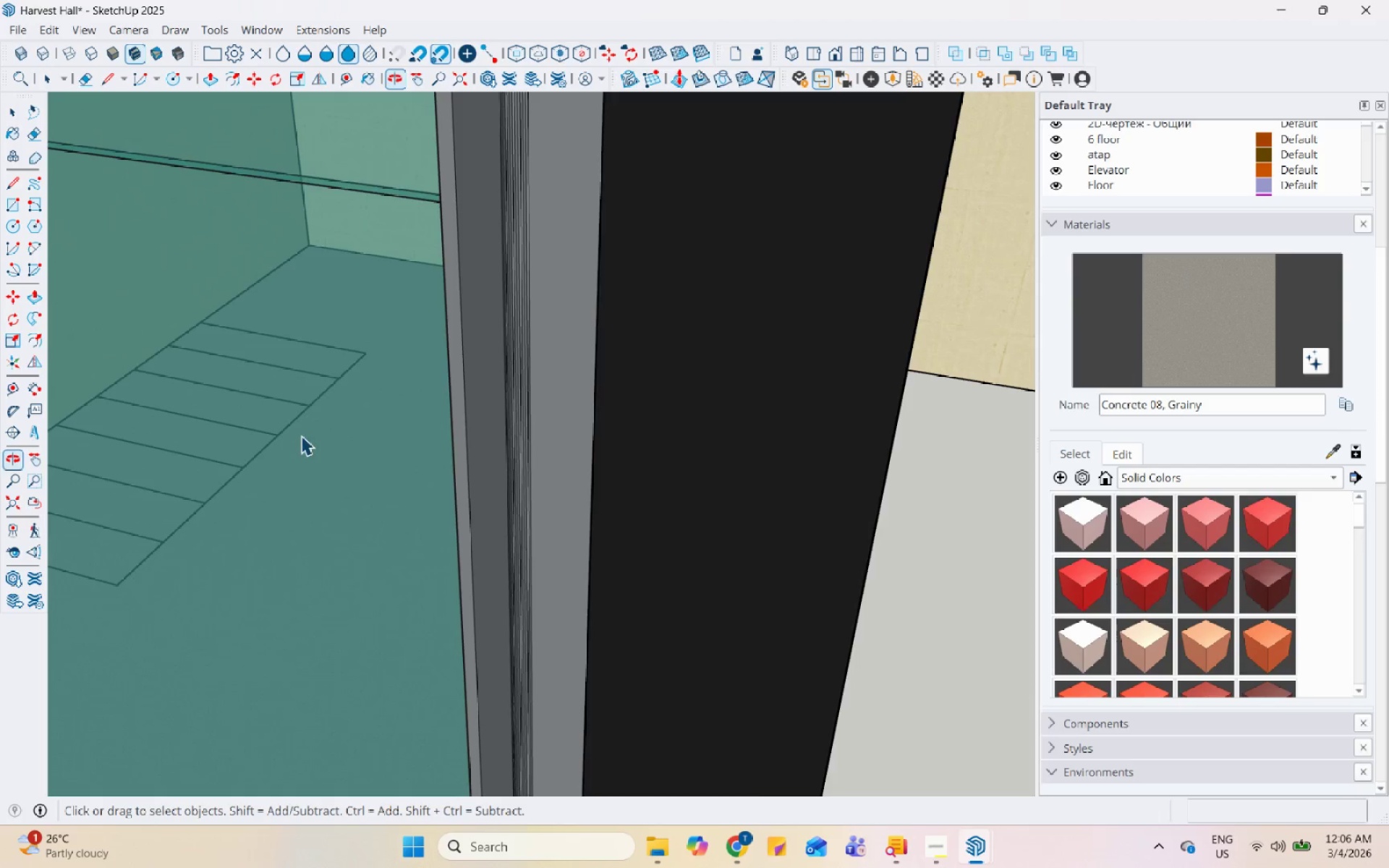 
scroll: coordinate [311, 433], scroll_direction: down, amount: 8.0
 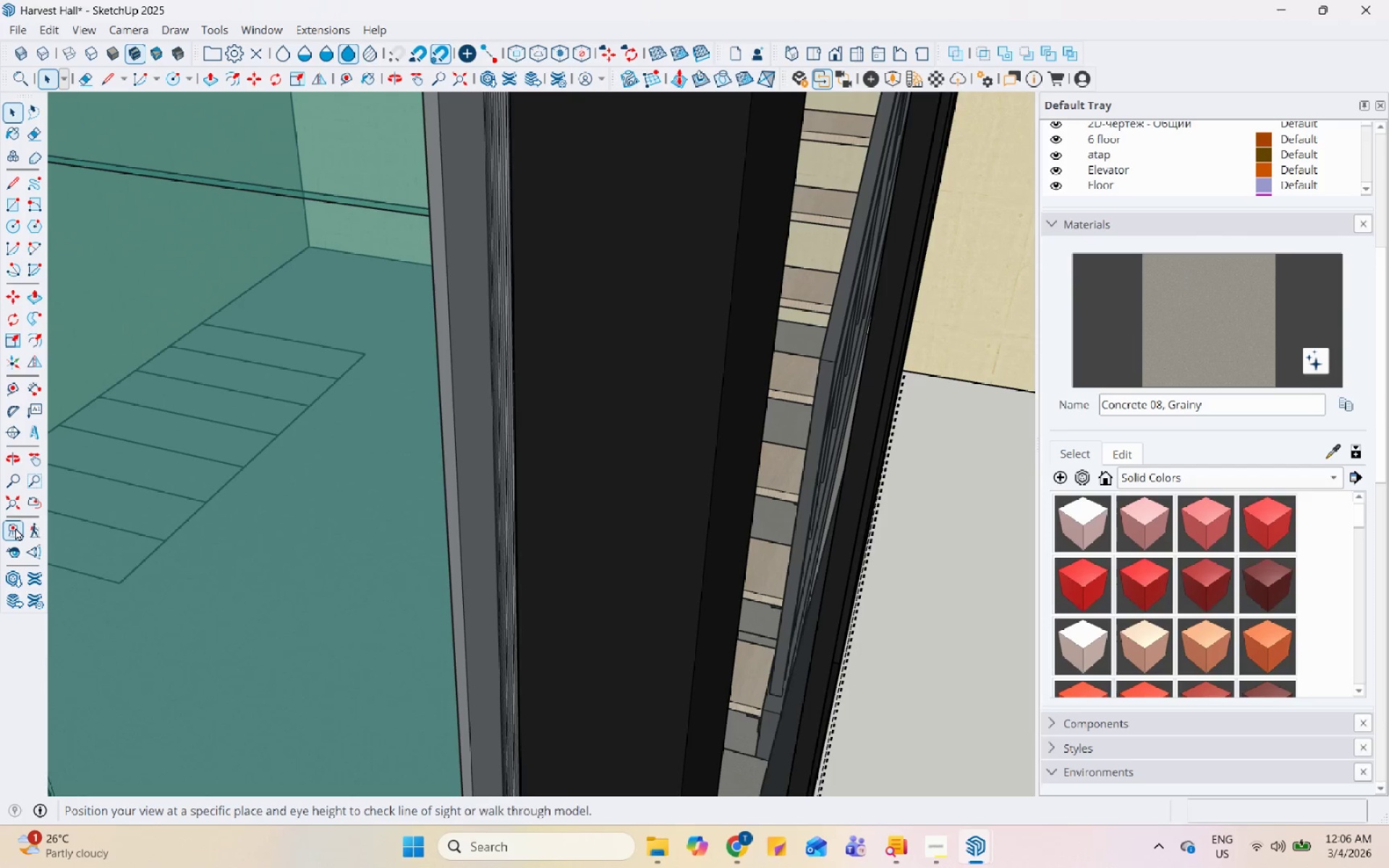 
left_click([17, 498])
 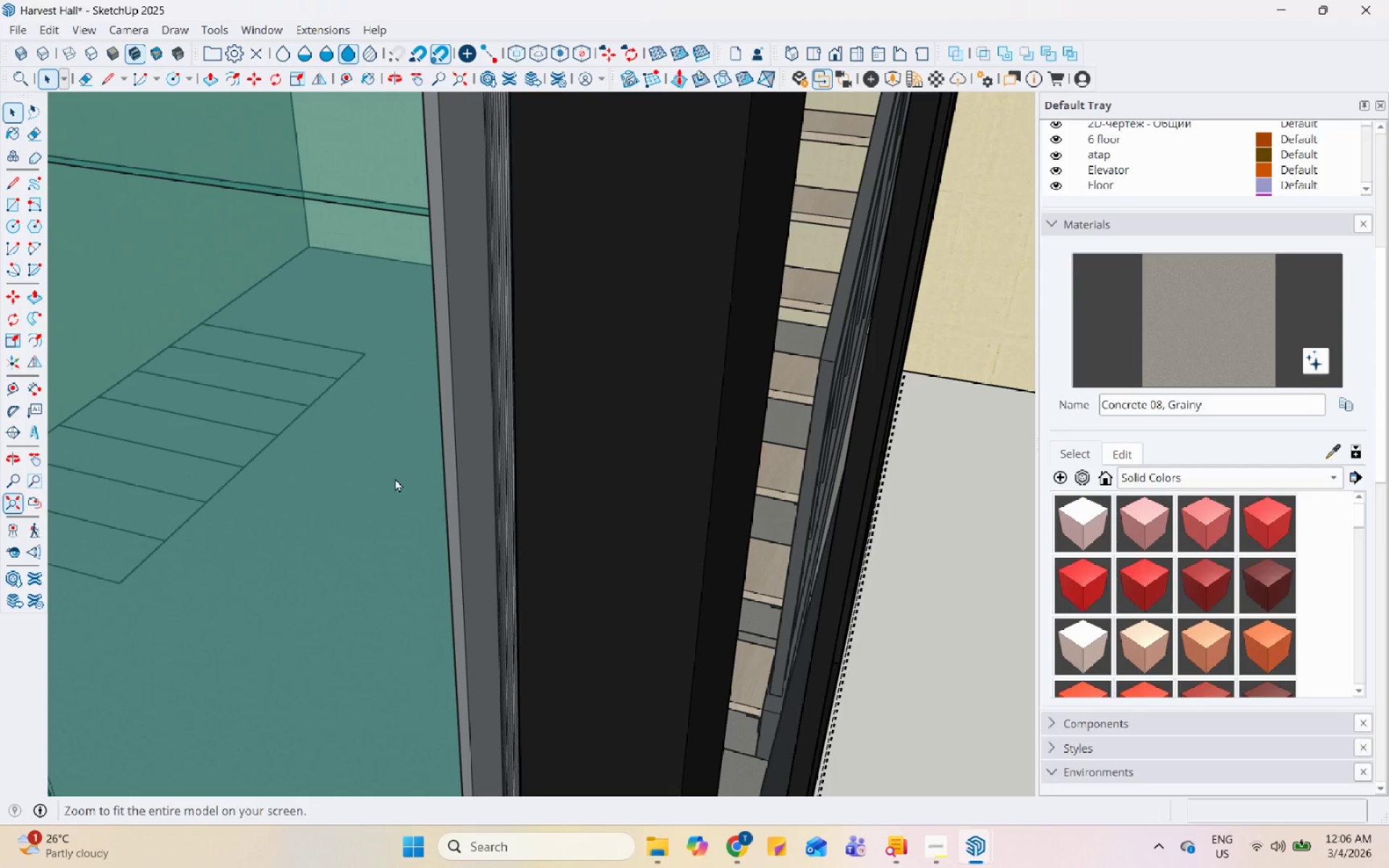 
scroll: coordinate [543, 658], scroll_direction: up, amount: 16.0
 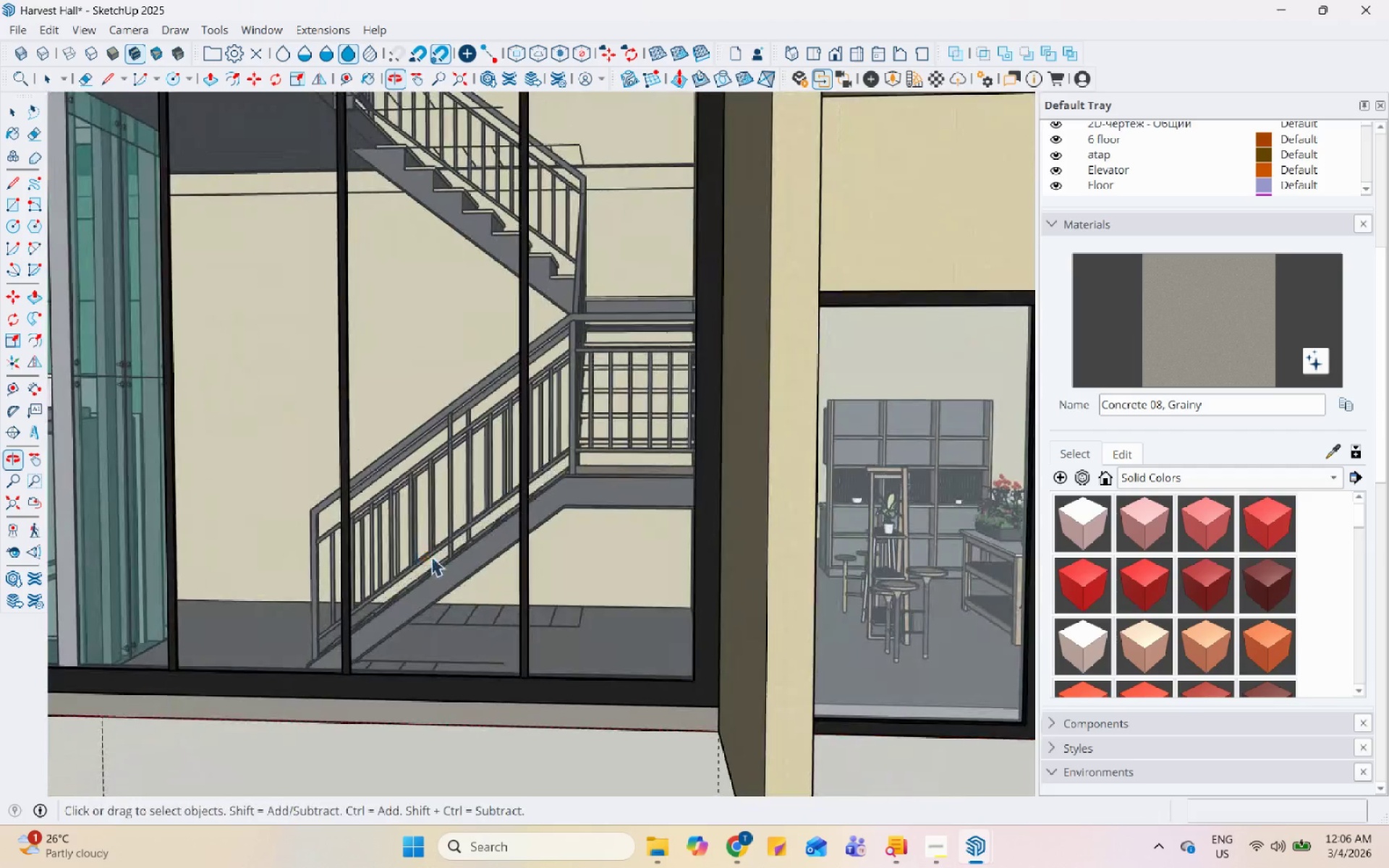 
scroll: coordinate [424, 711], scroll_direction: down, amount: 22.0
 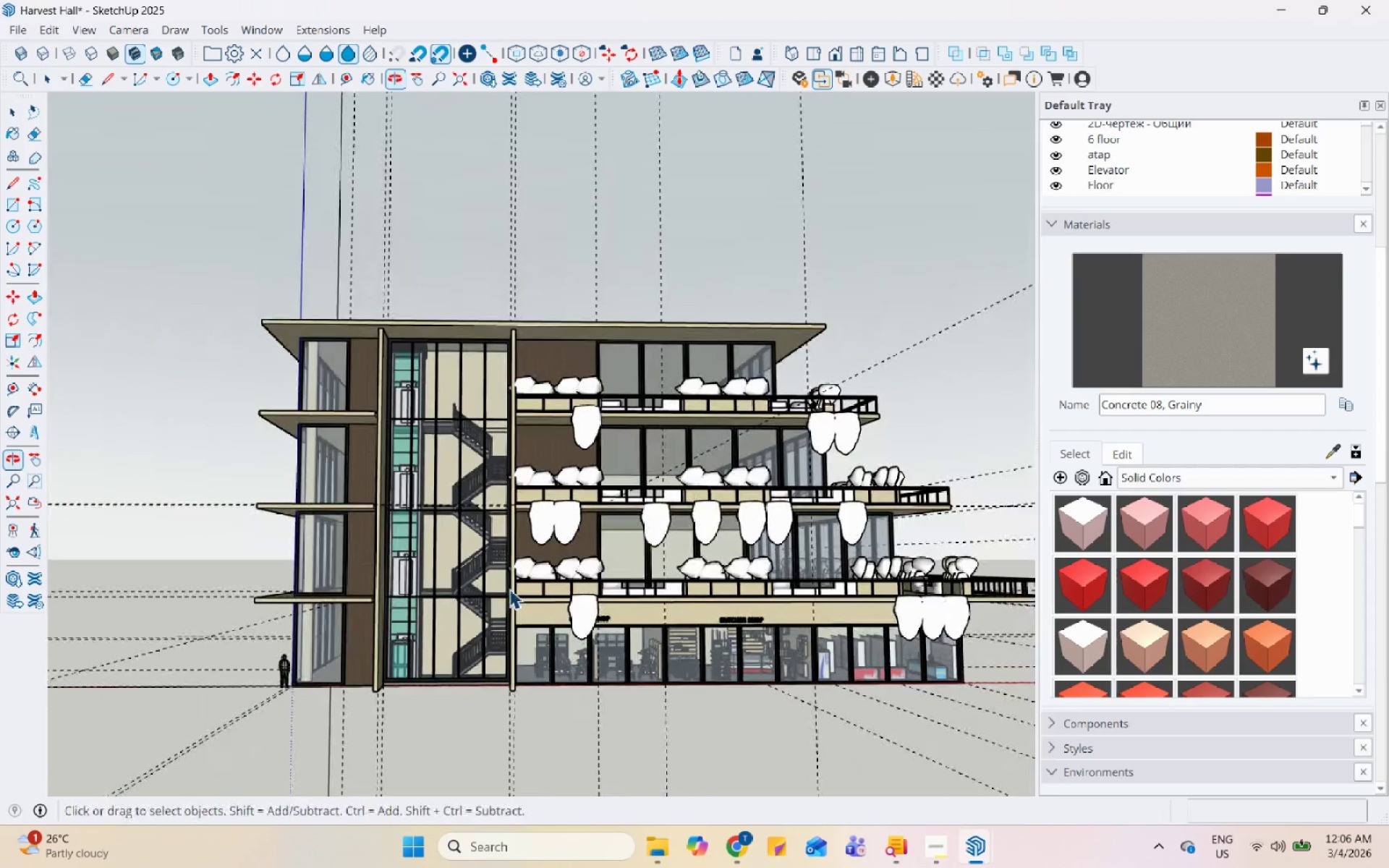 
key(Control+S)
 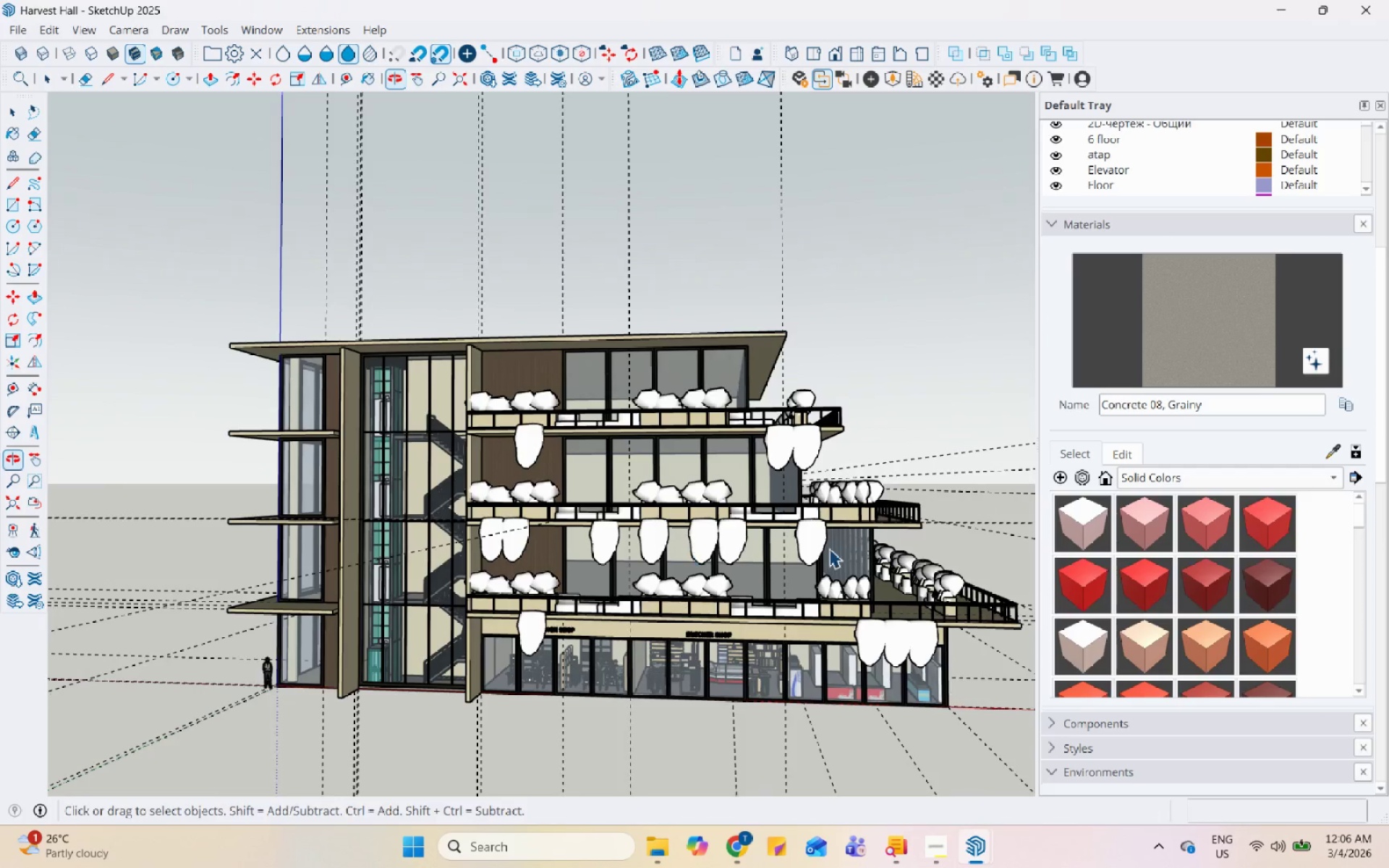 
scroll: coordinate [498, 650], scroll_direction: up, amount: 1.0
 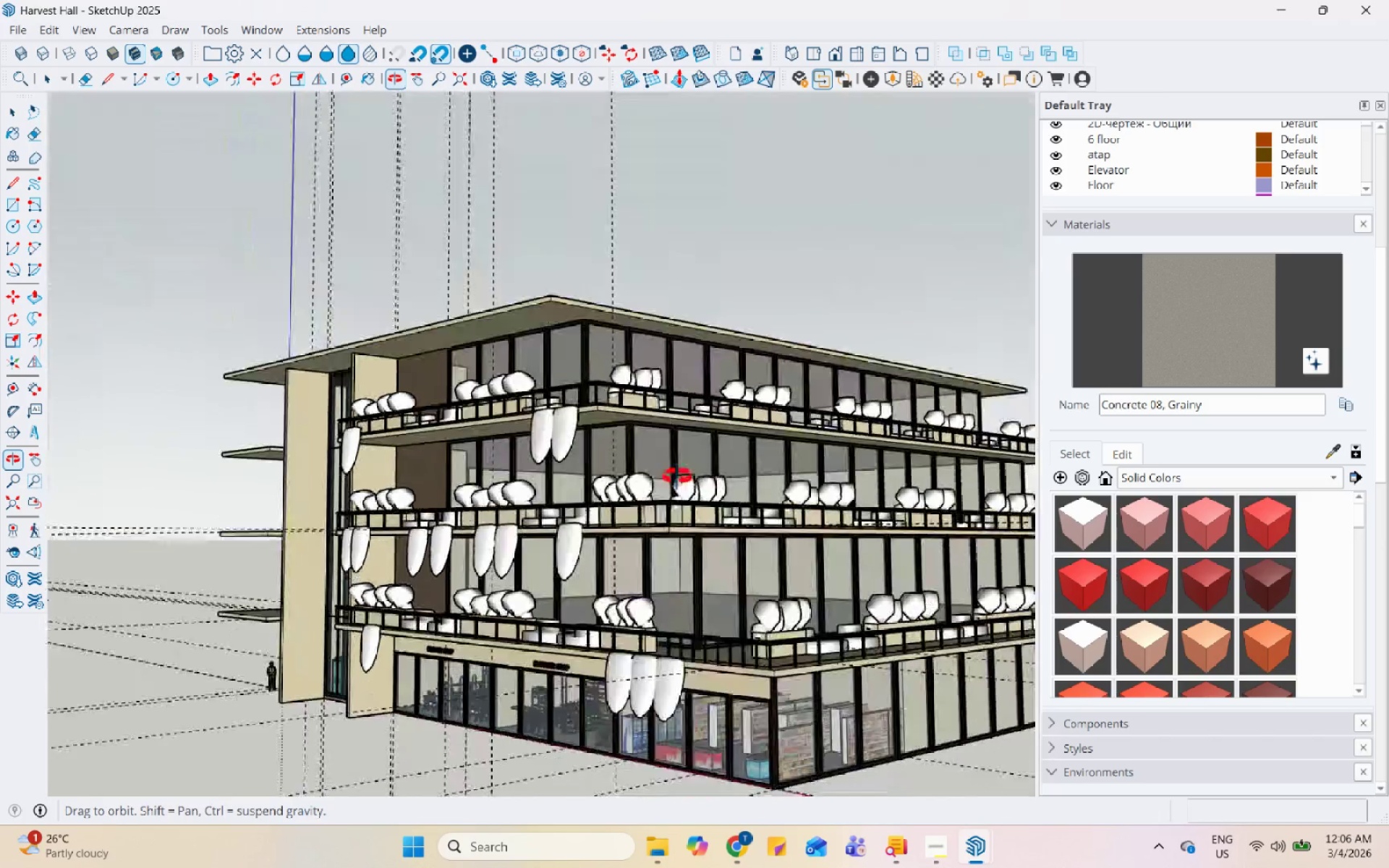 
scroll: coordinate [671, 488], scroll_direction: down, amount: 3.0
 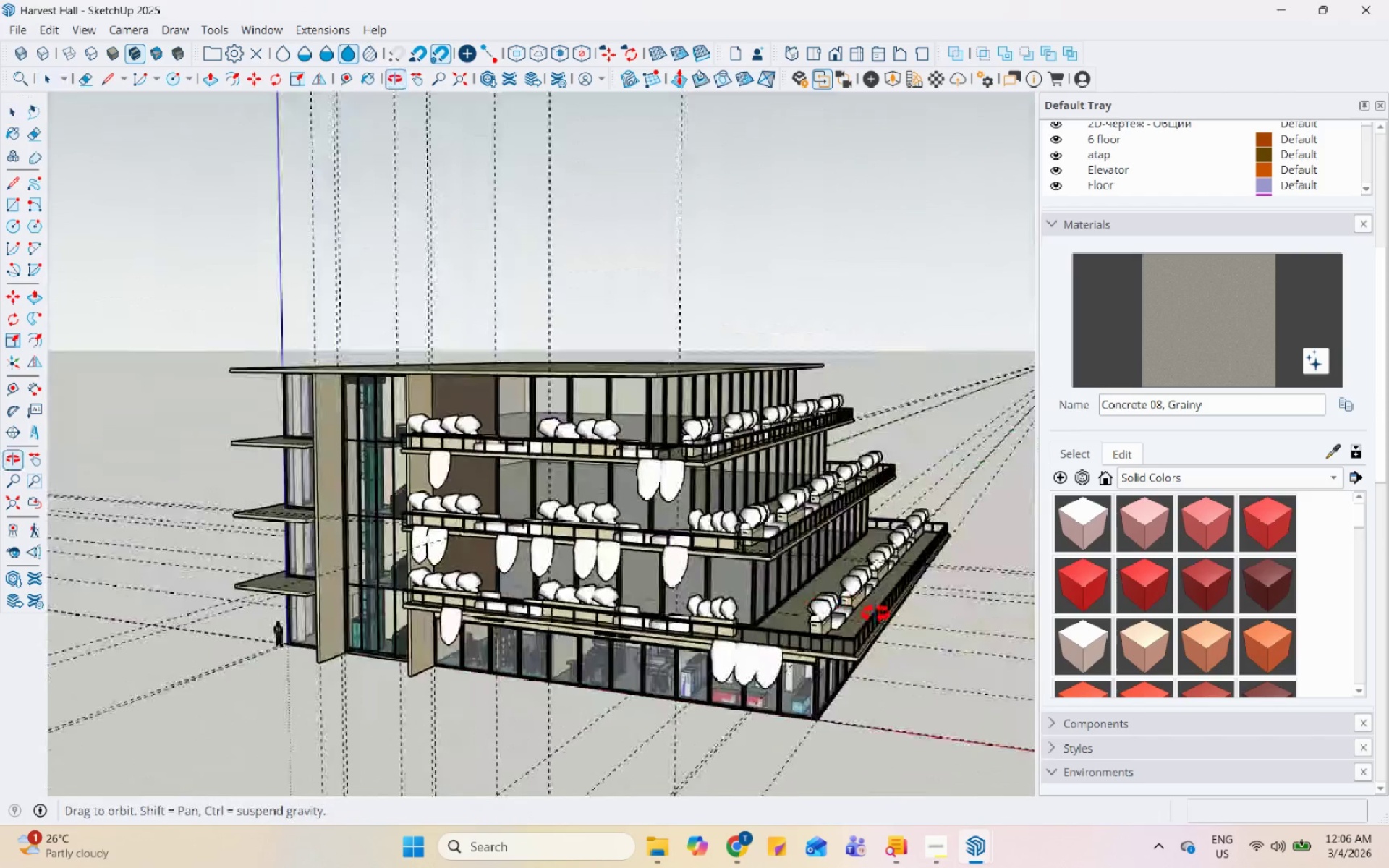 
scroll: coordinate [456, 576], scroll_direction: up, amount: 11.0
 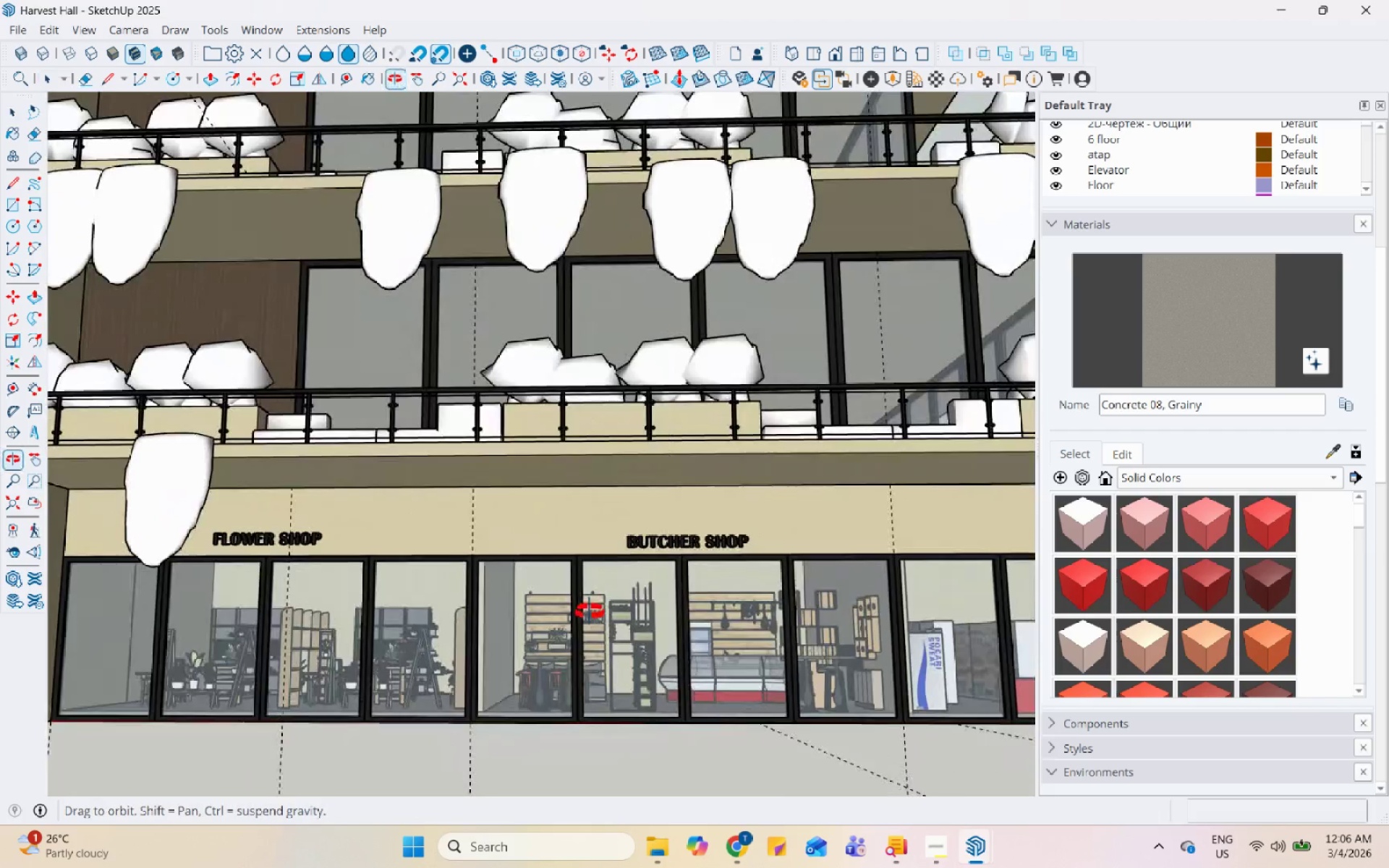 
scroll: coordinate [527, 657], scroll_direction: down, amount: 3.0
 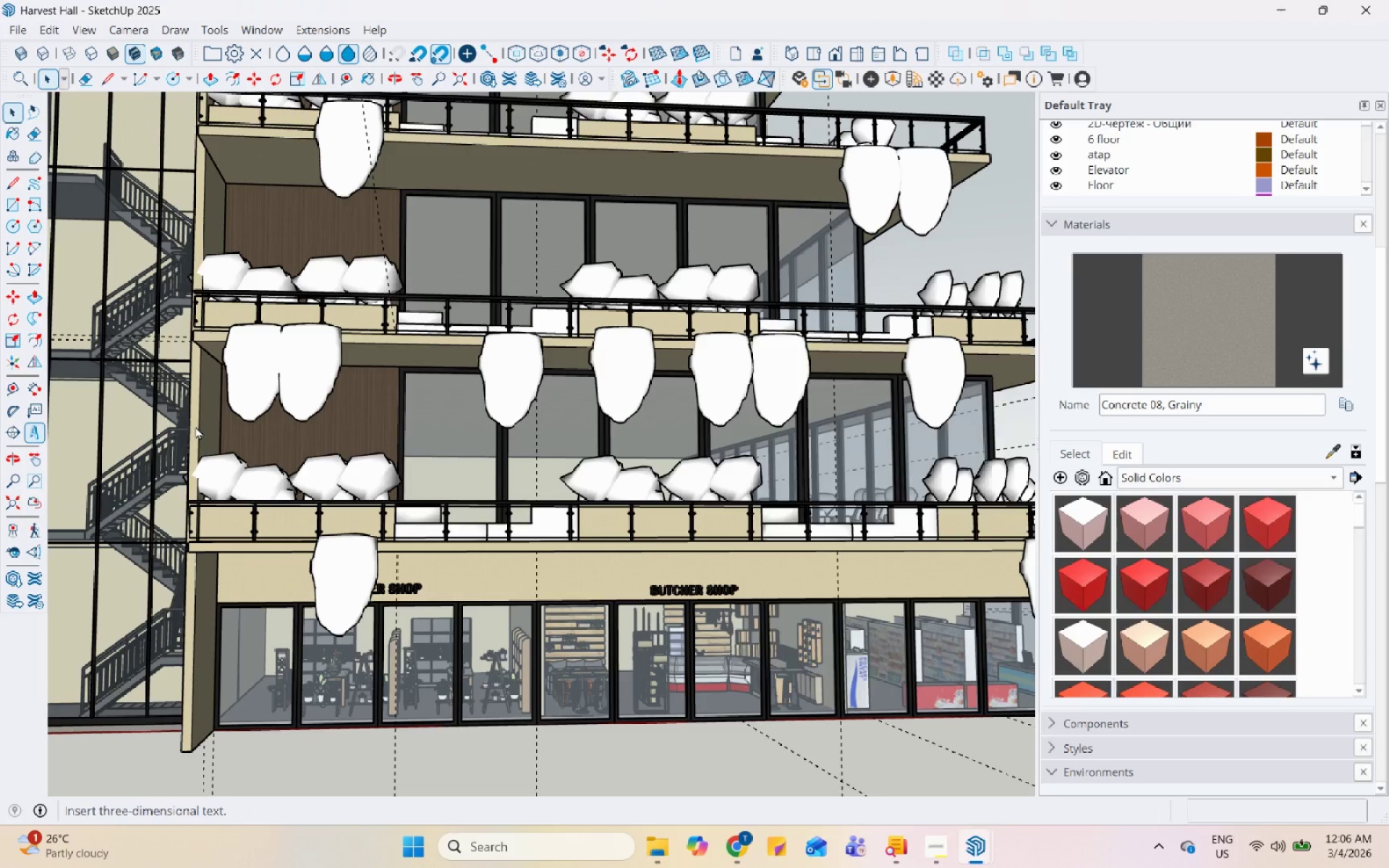 
type(GROCER SHOP)
 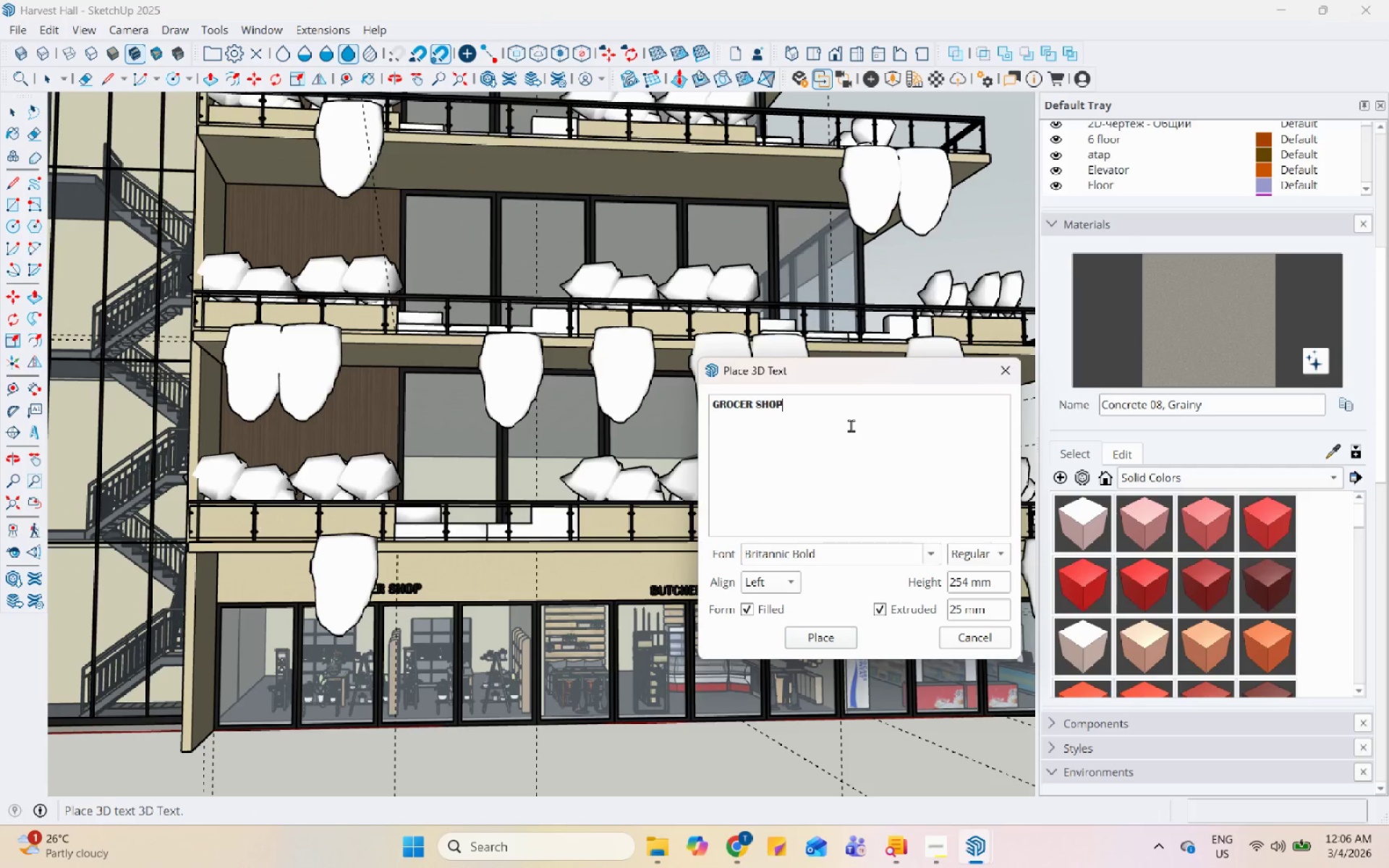 
key(Enter)
 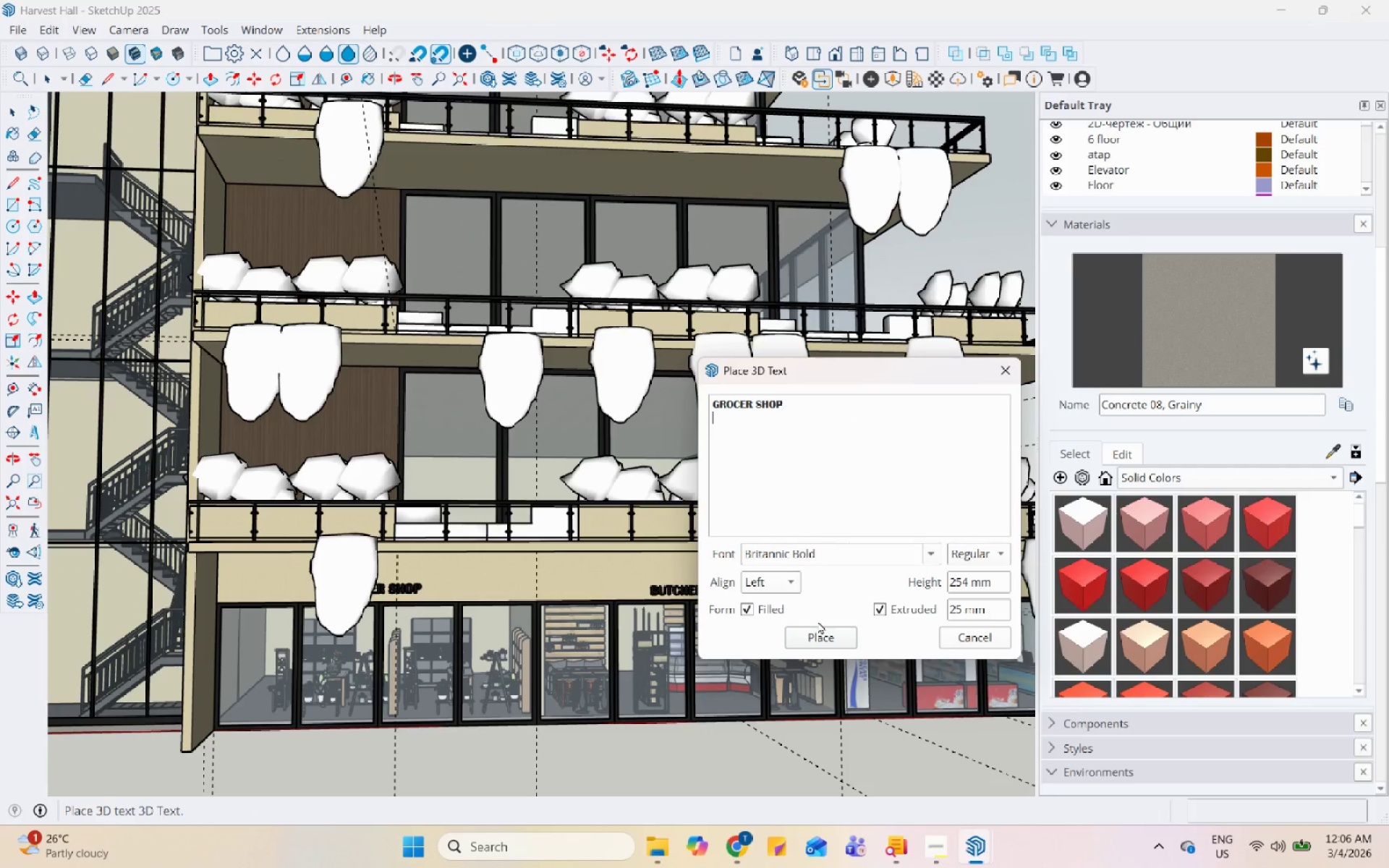 
left_click([823, 638])
 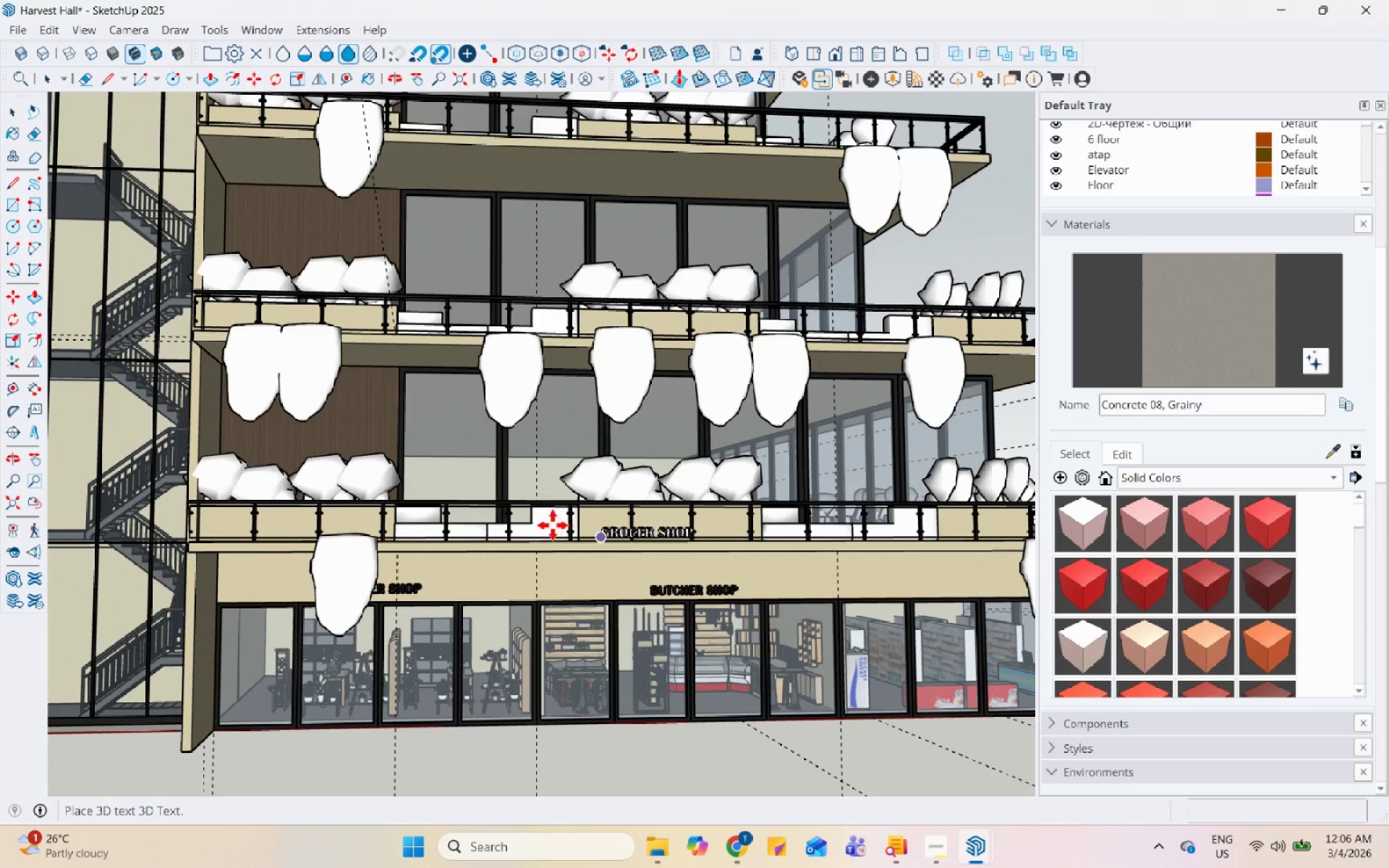 
scroll: coordinate [957, 619], scroll_direction: up, amount: 5.0
 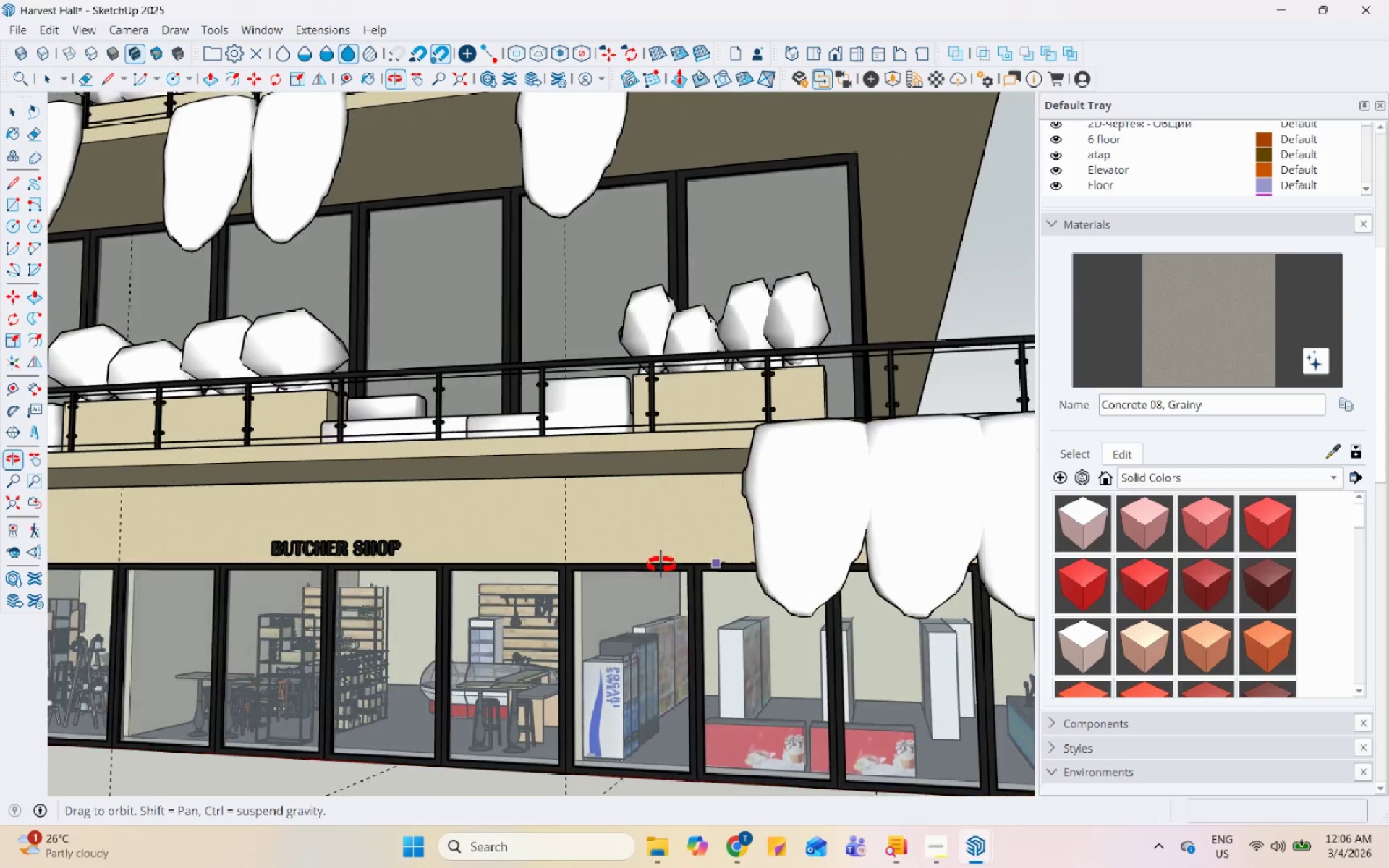 
scroll: coordinate [641, 571], scroll_direction: down, amount: 4.0
 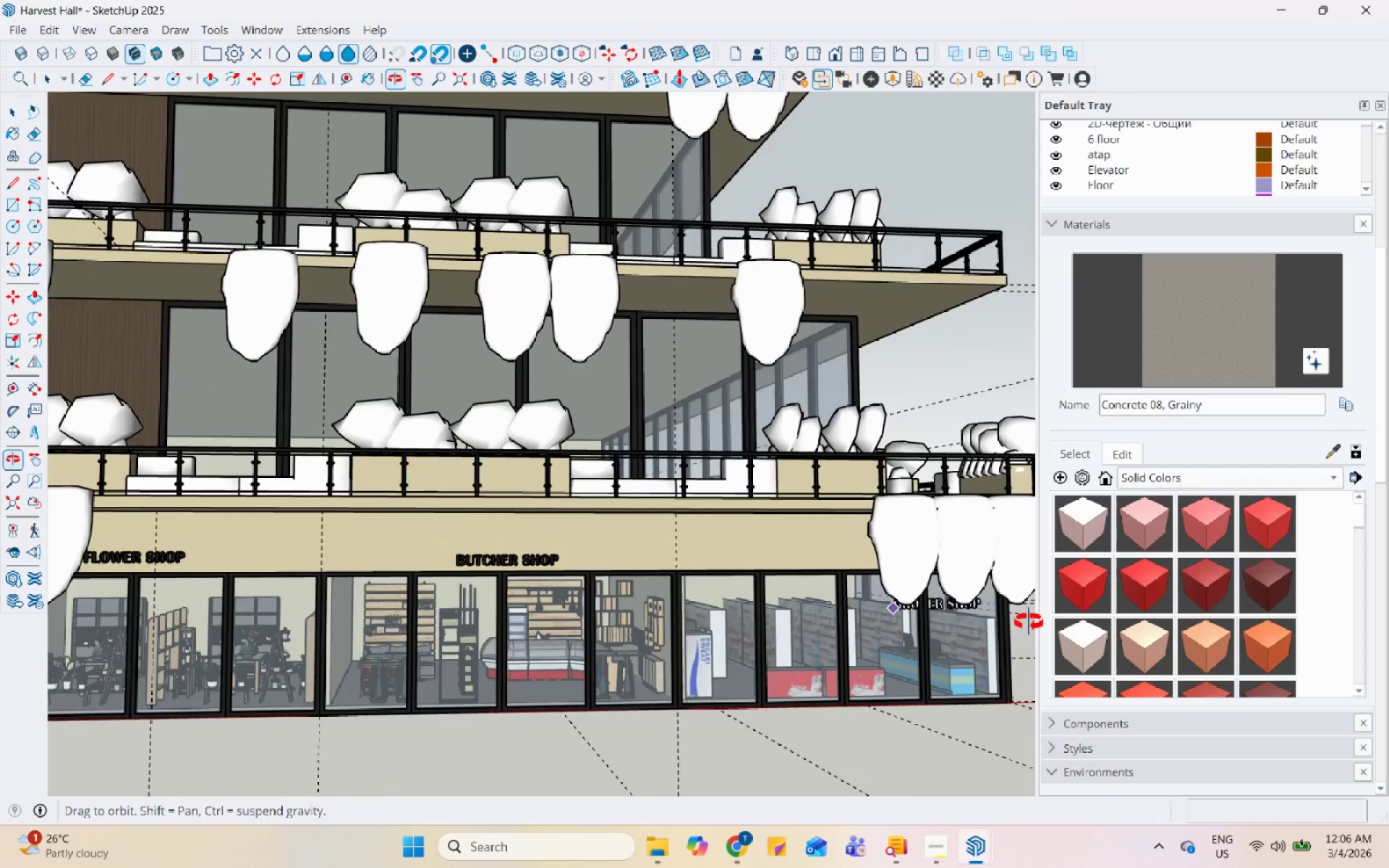 
scroll: coordinate [782, 569], scroll_direction: up, amount: 8.0
 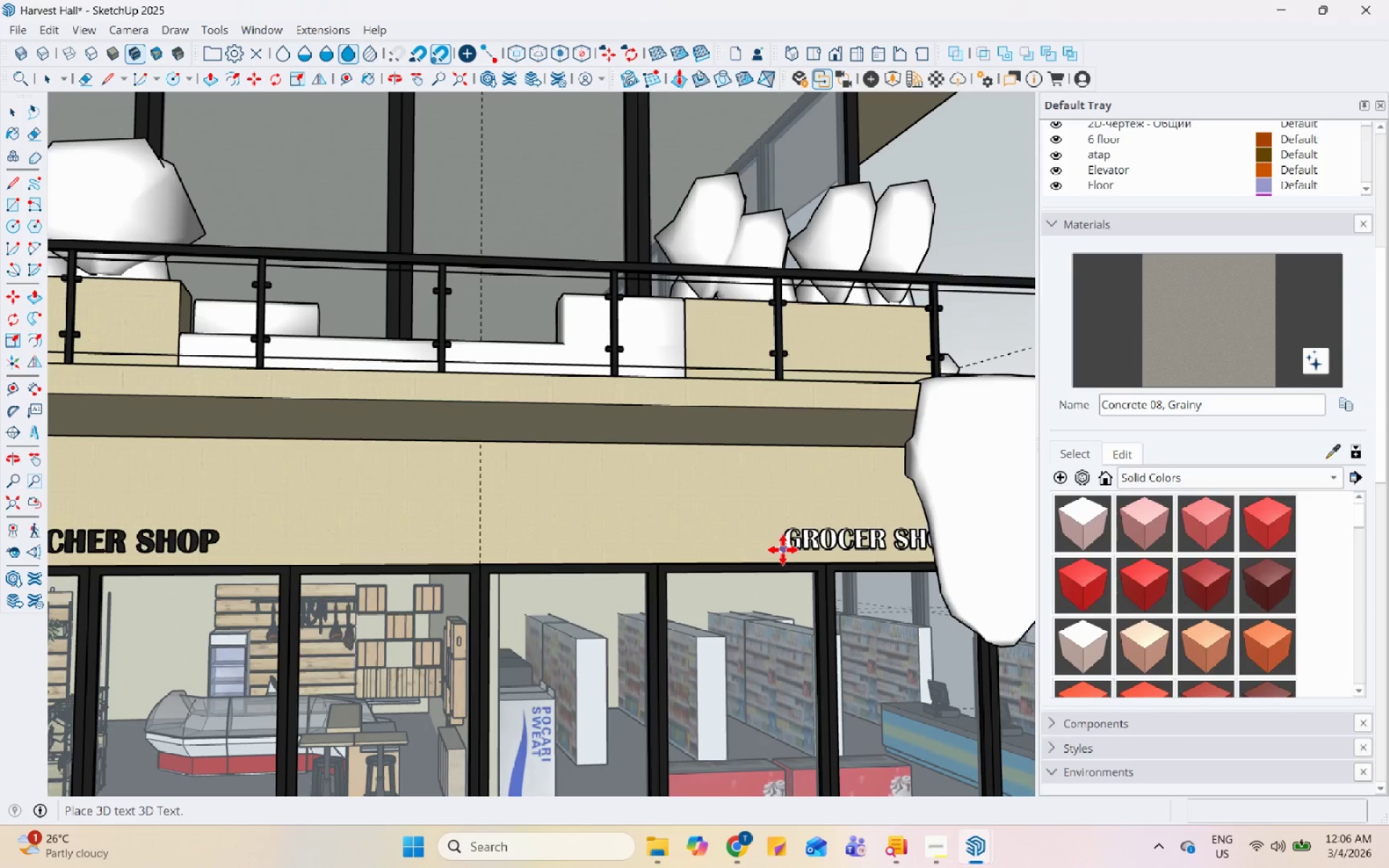 
left_click([781, 548])
 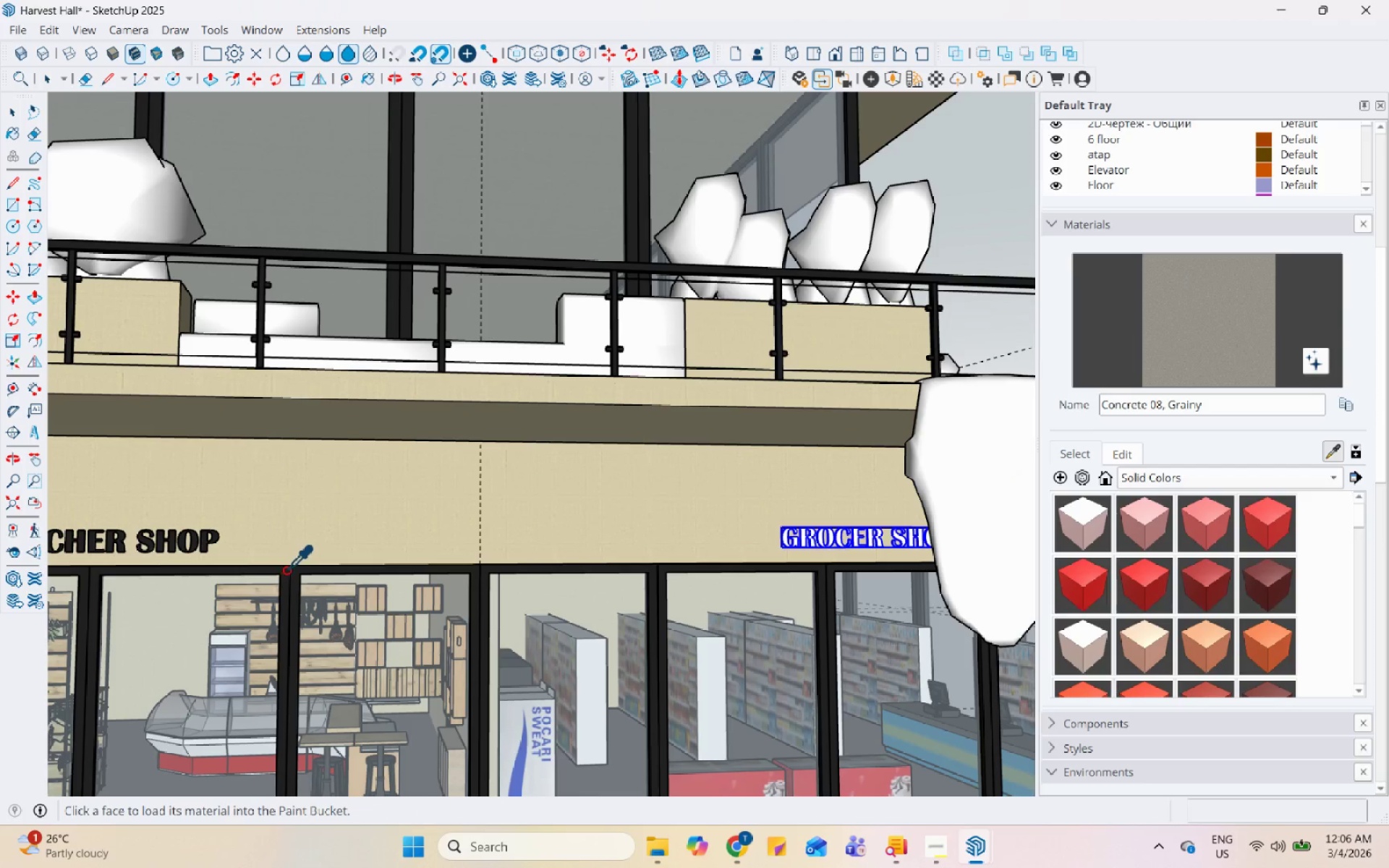 
left_click([826, 536])
 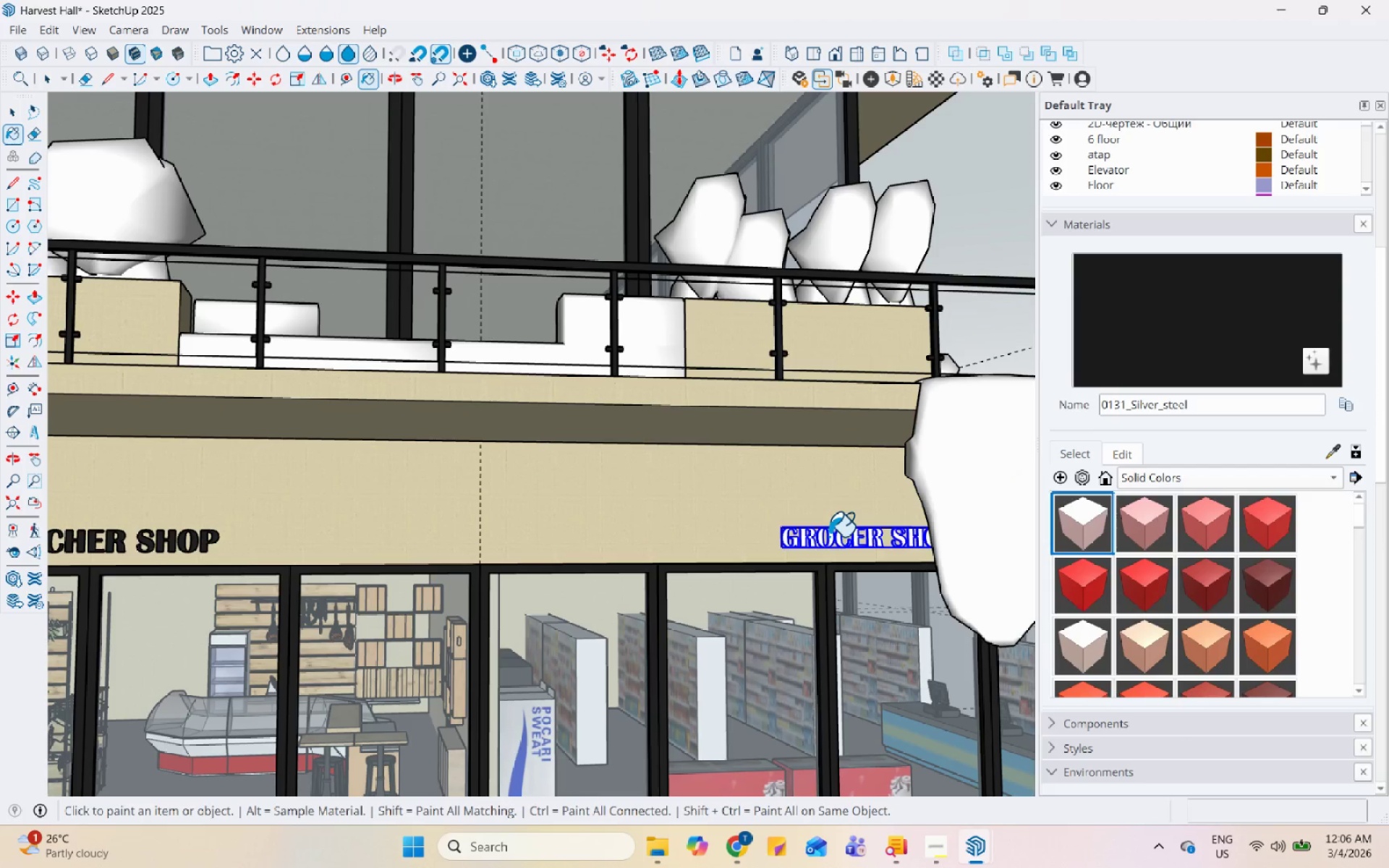 
key(Space)
 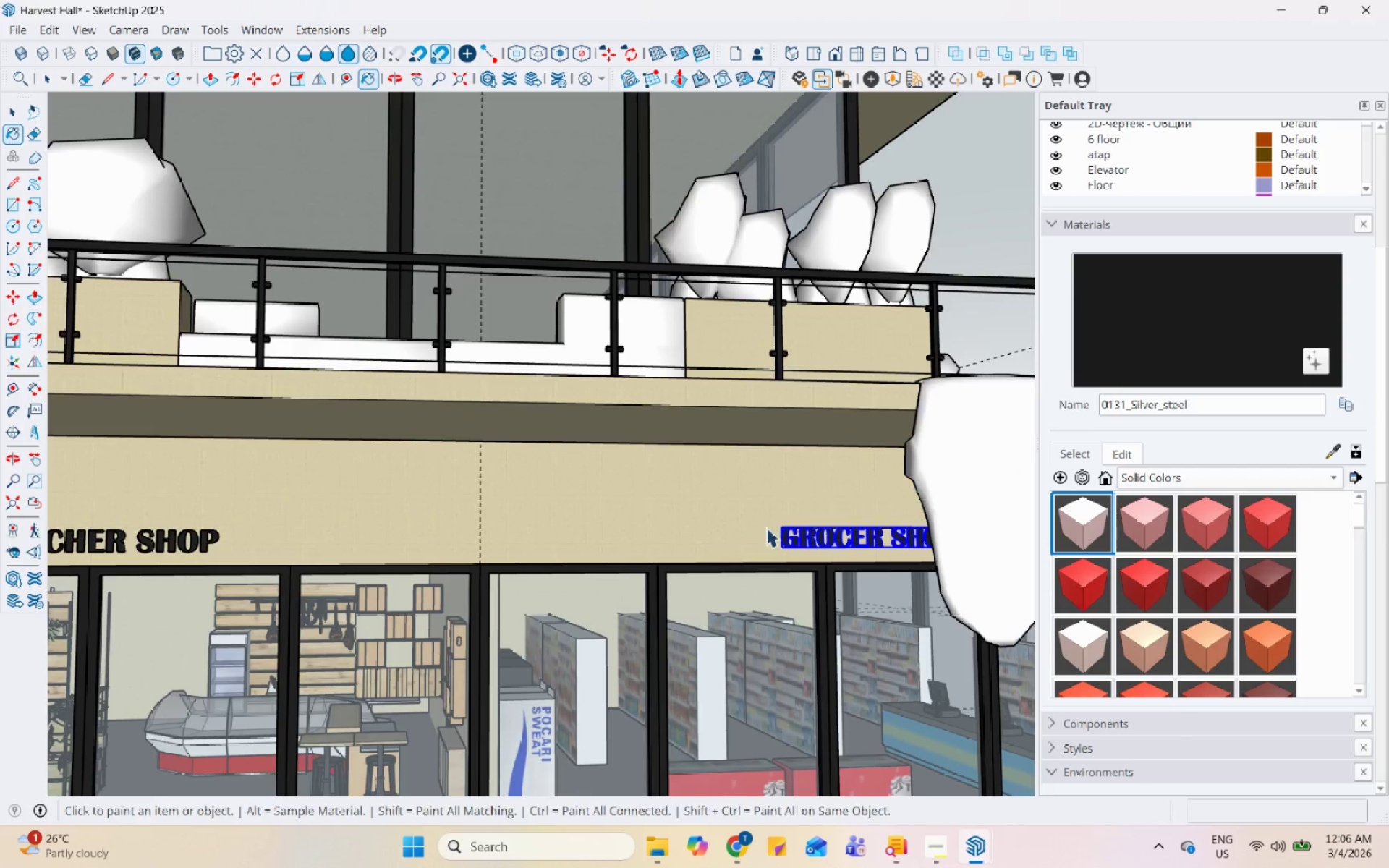 
scroll: coordinate [598, 578], scroll_direction: down, amount: 13.0
 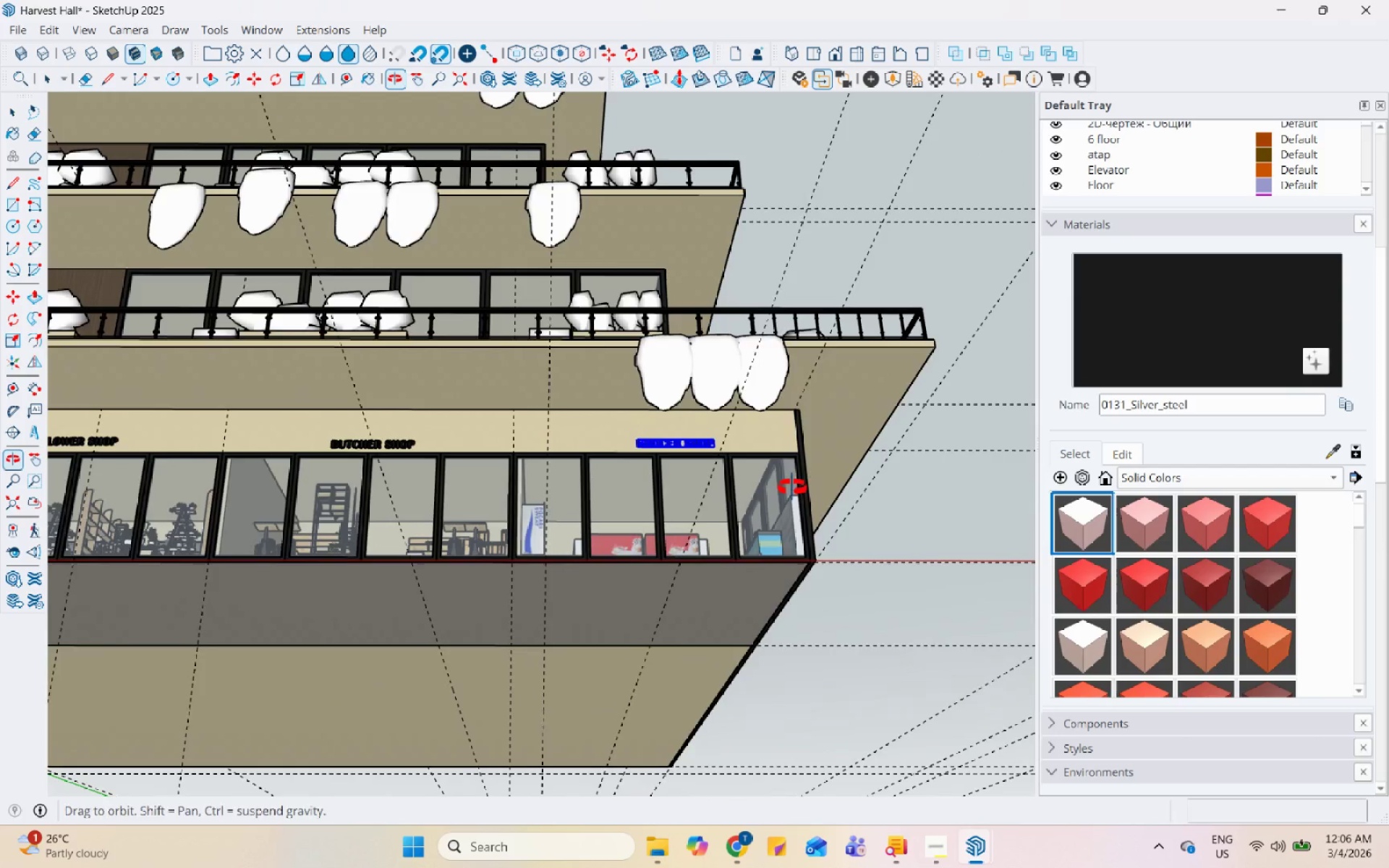 
left_click([956, 490])
 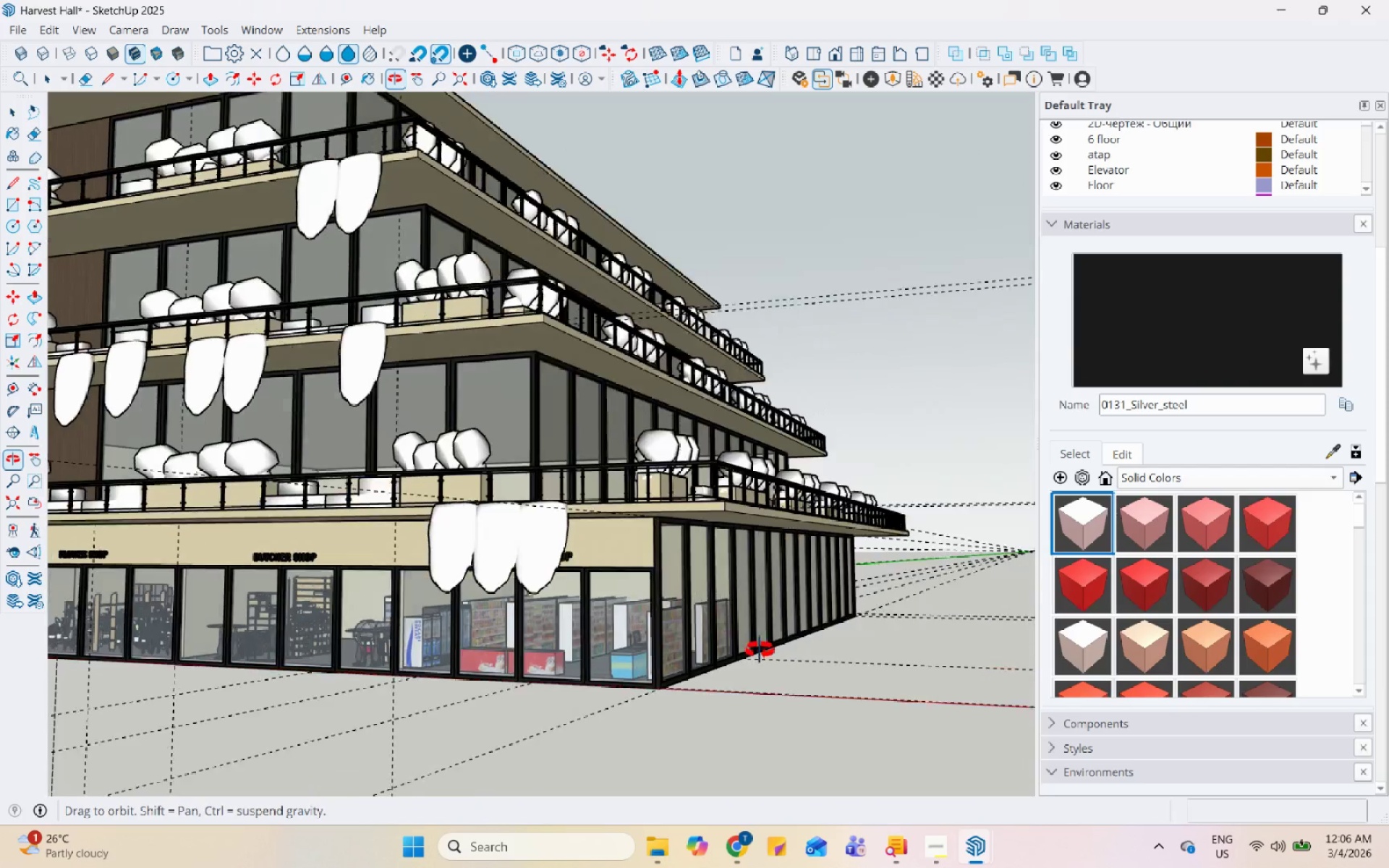 
scroll: coordinate [755, 646], scroll_direction: down, amount: 5.0
 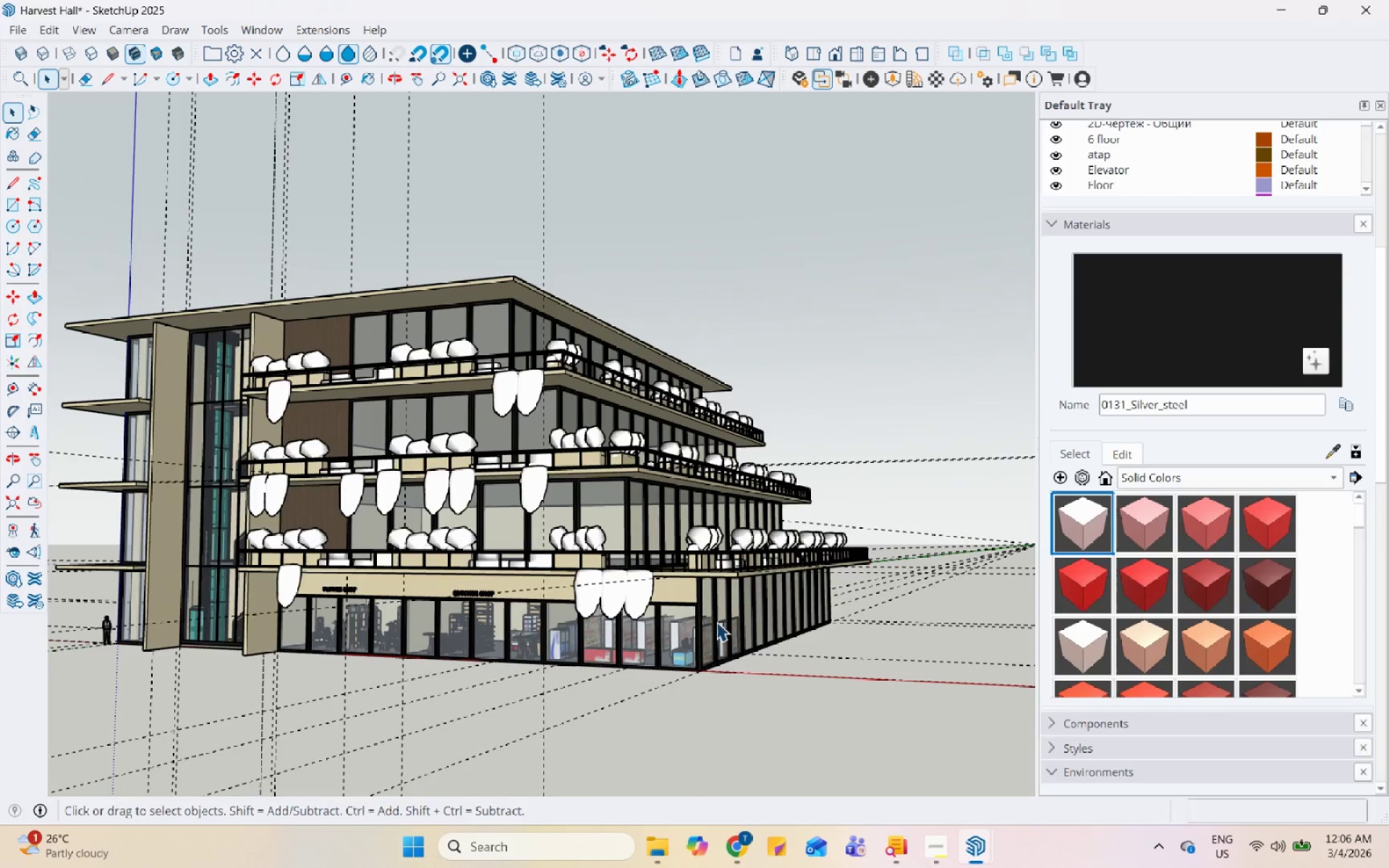 
key(Control+S)
 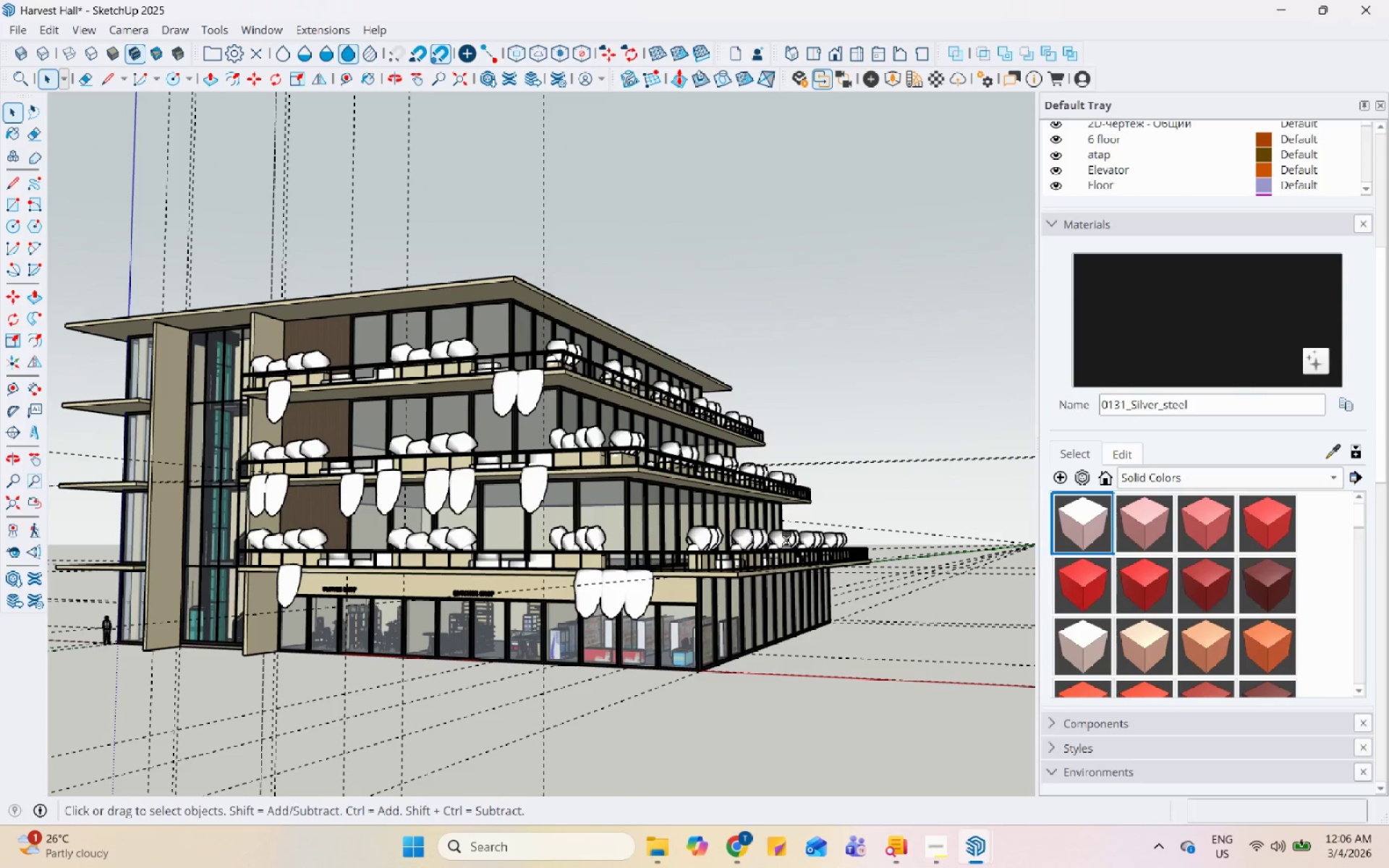 
scroll: coordinate [782, 557], scroll_direction: down, amount: 2.0
 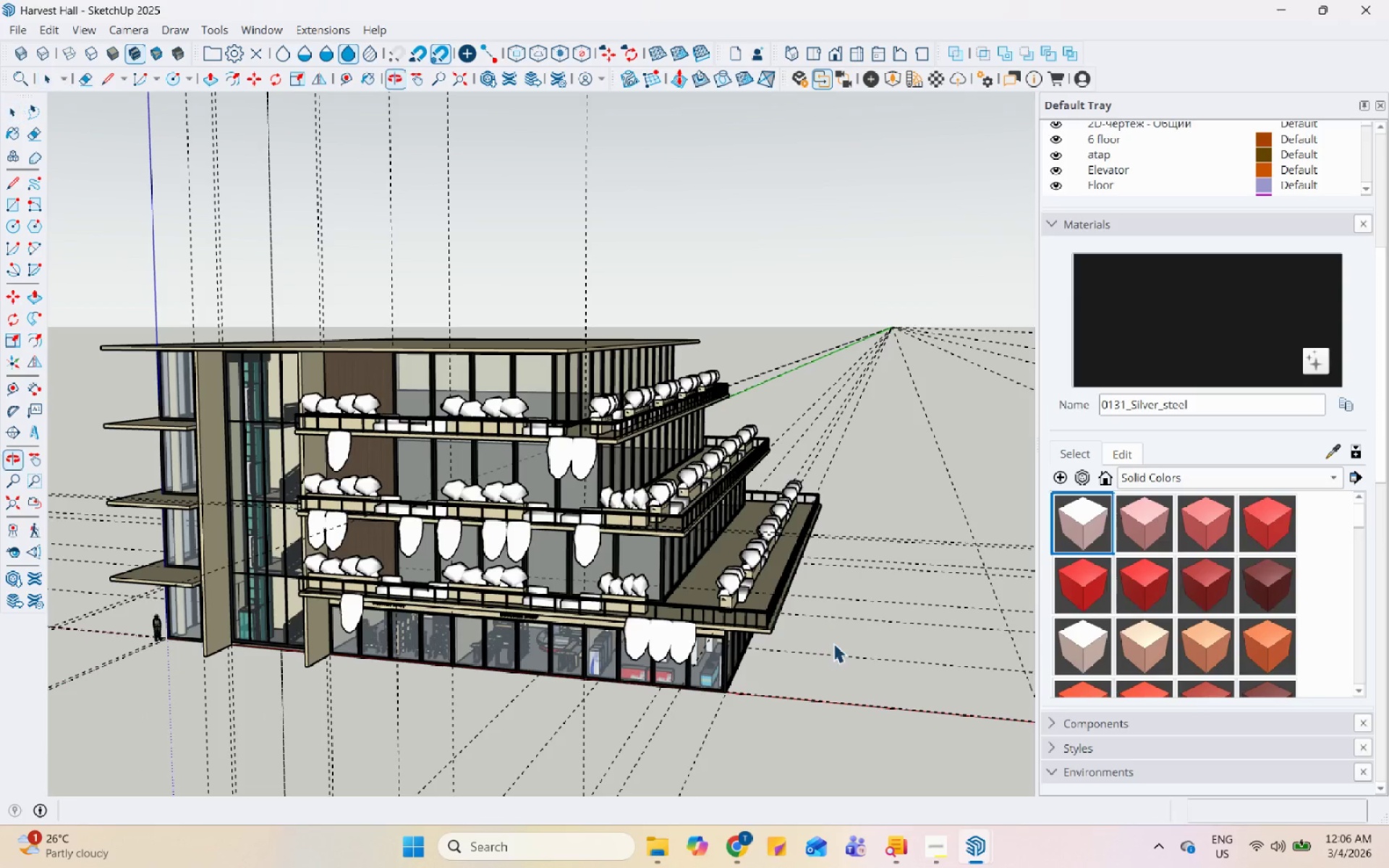 
left_click([922, 840])
 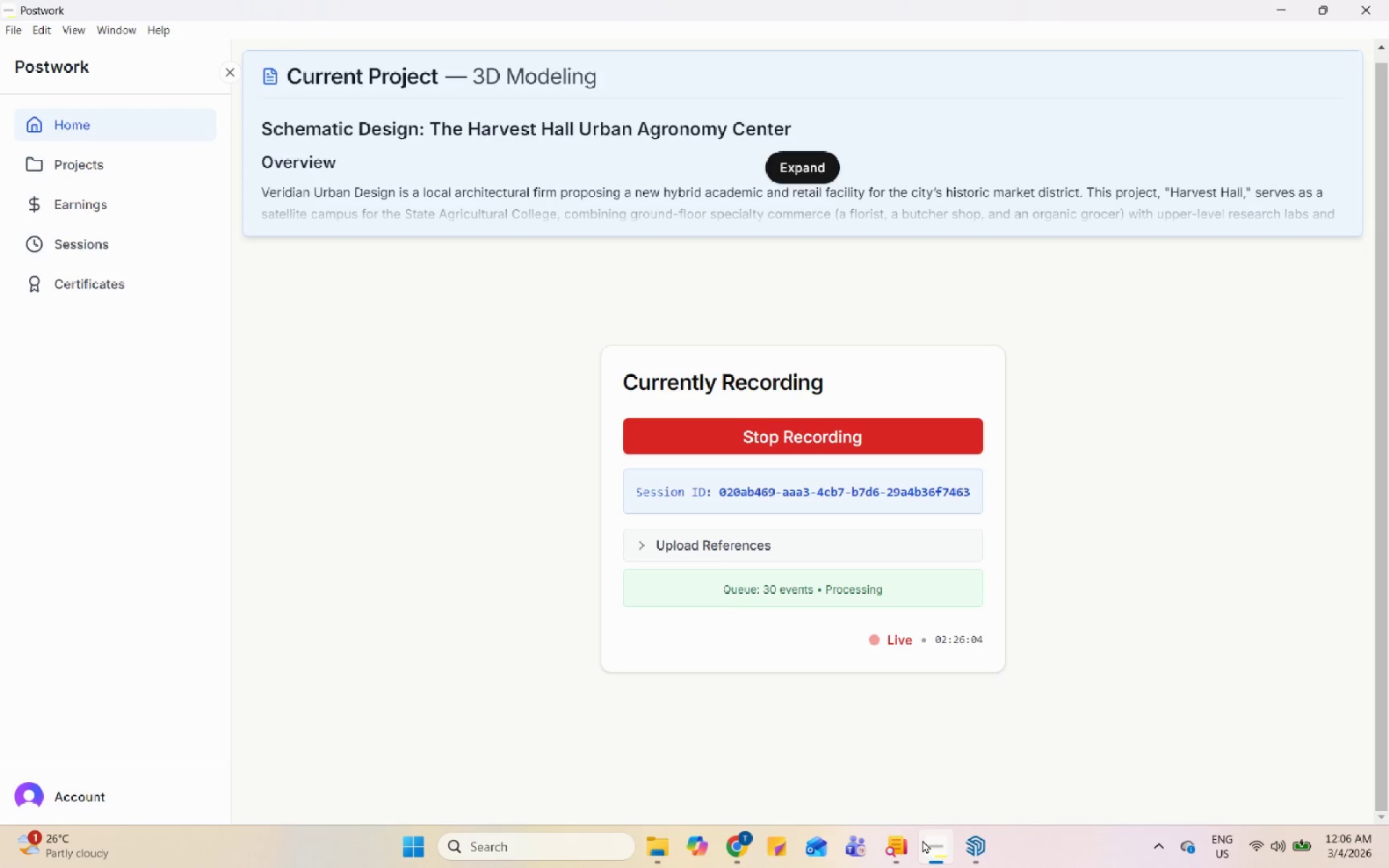 
scroll: coordinate [846, 776], scroll_direction: down, amount: 3.0